 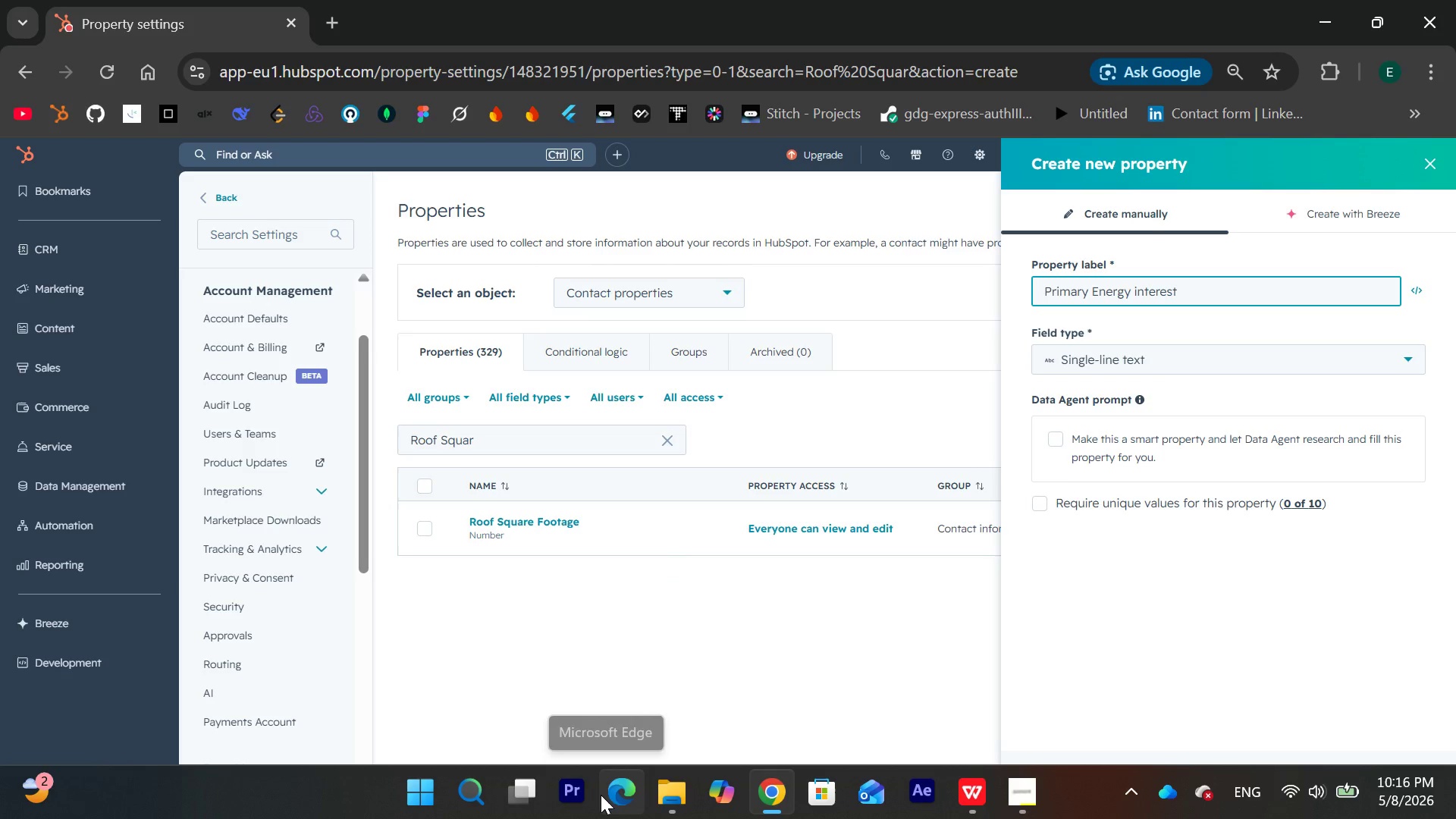 
left_click([669, 787])
 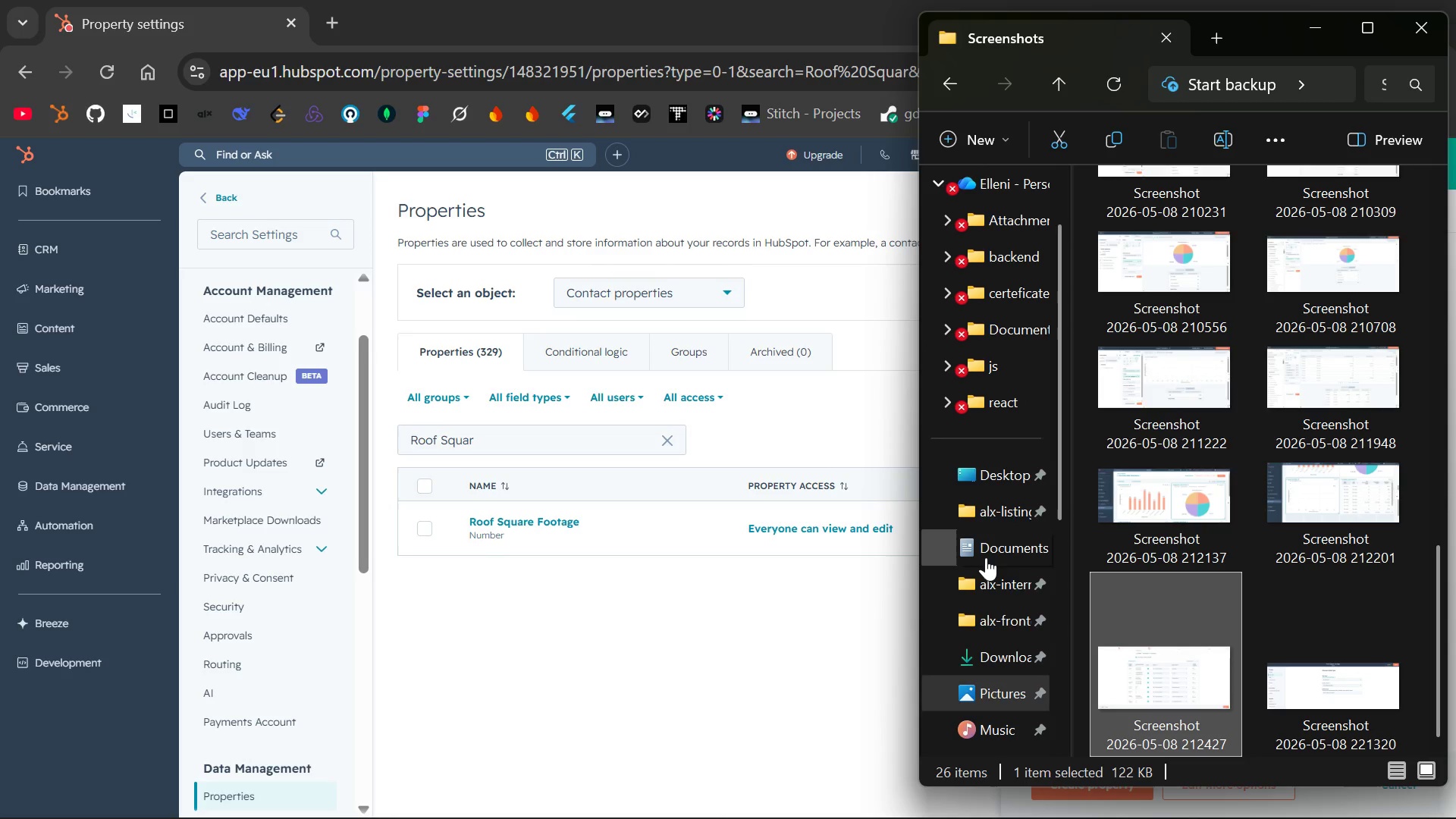 
wait(15.97)
 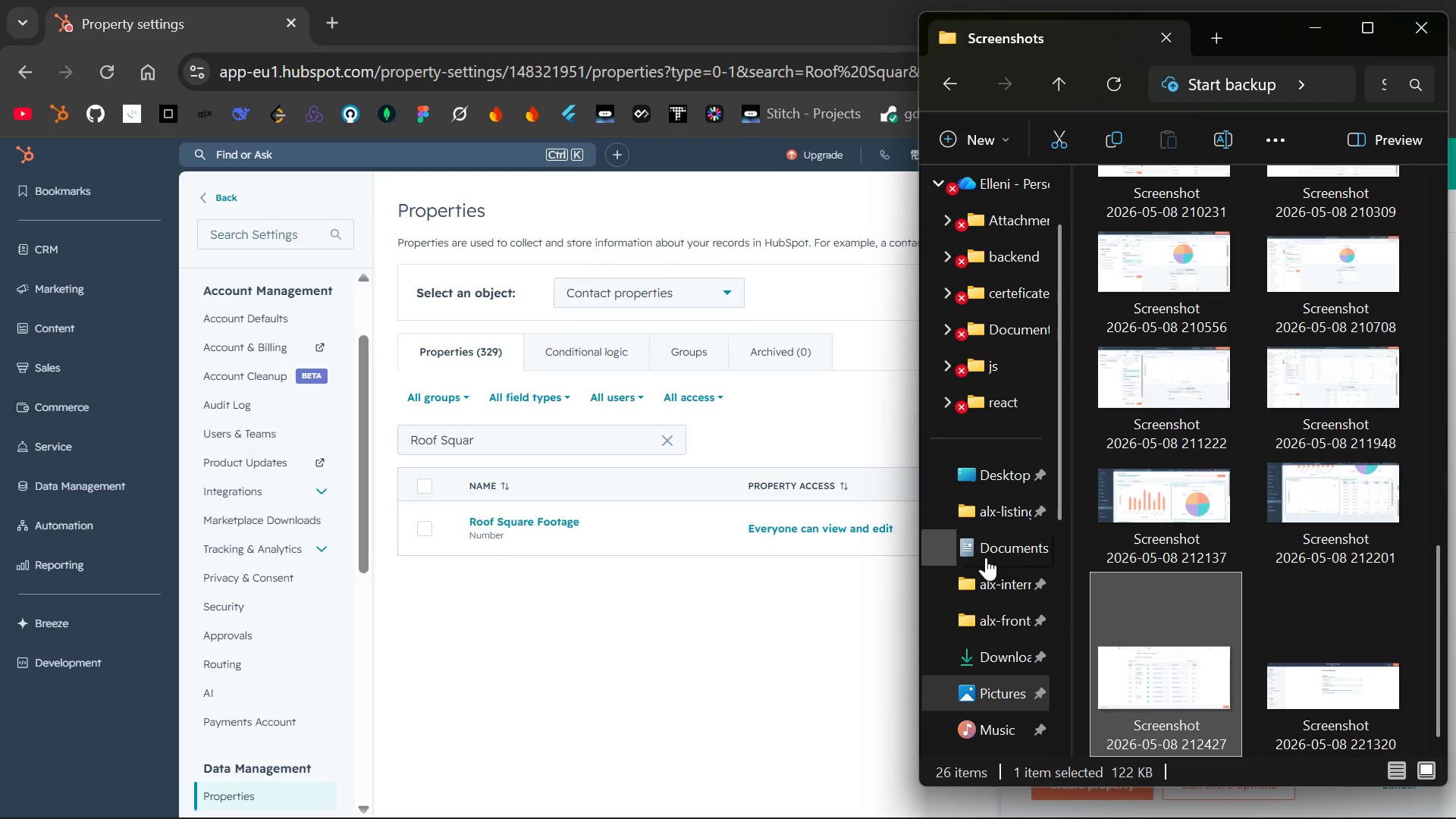 
mouse_move([1019, 564])
 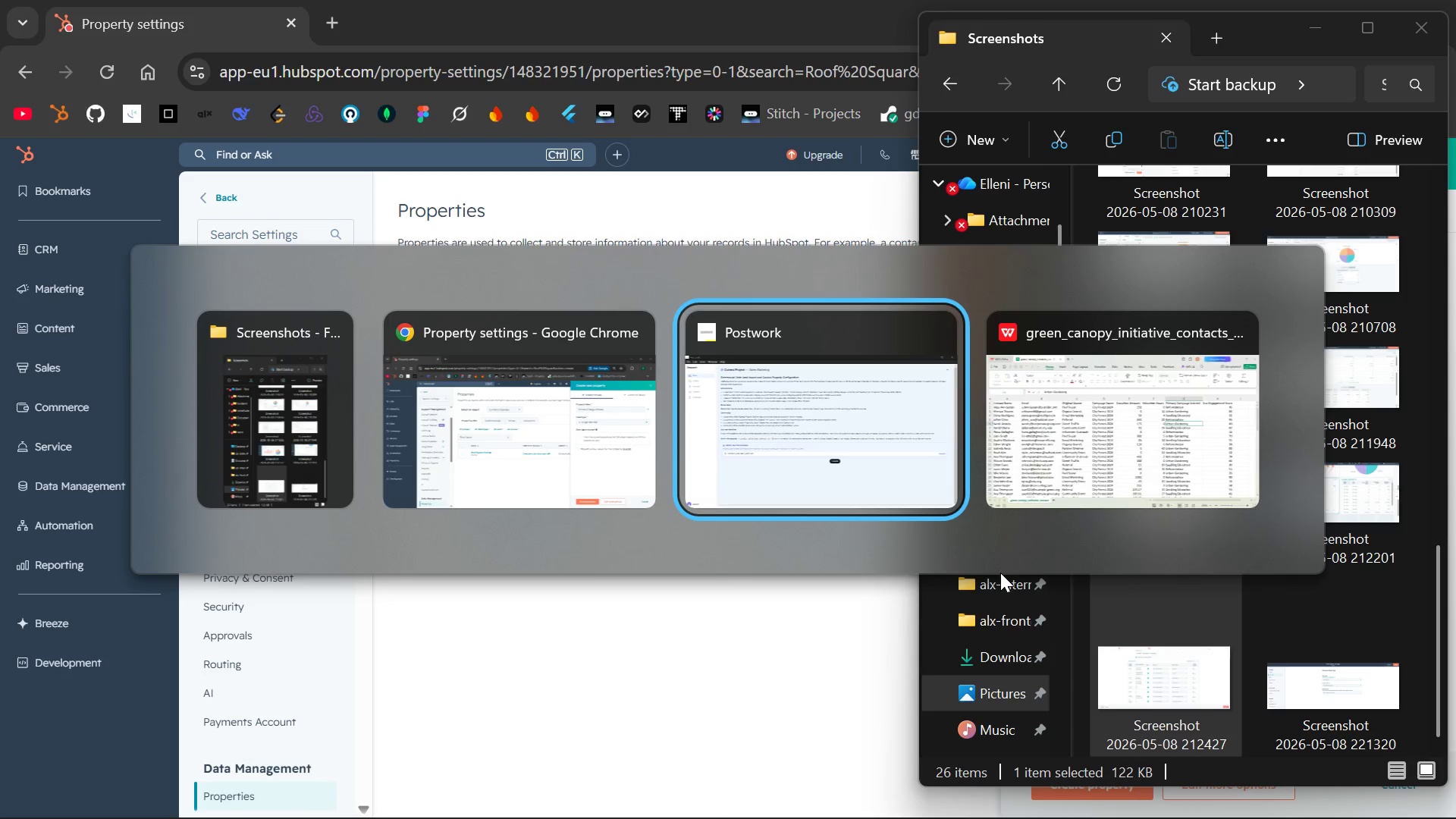 
wait(23.71)
 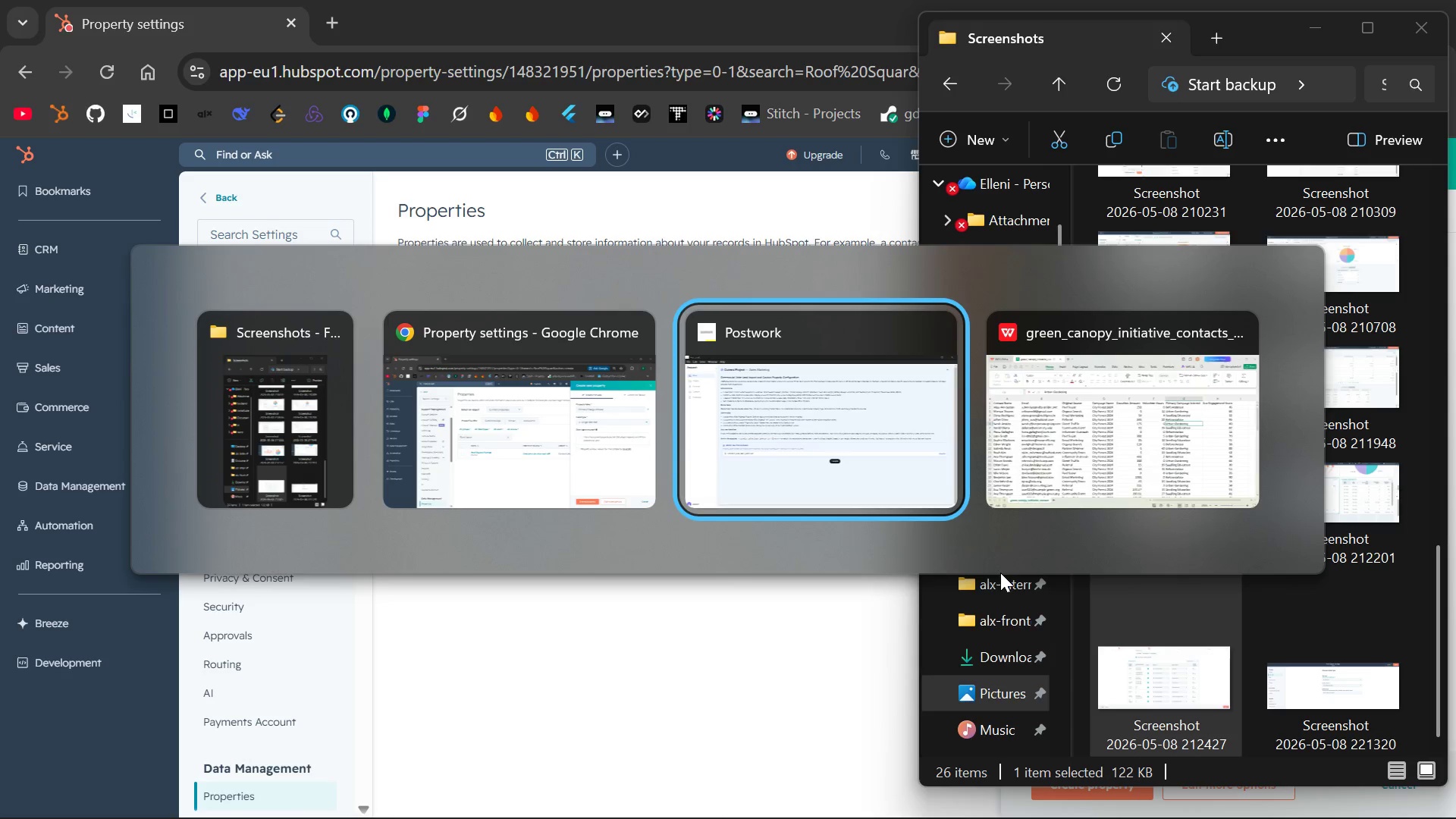 
left_click([991, 234])
 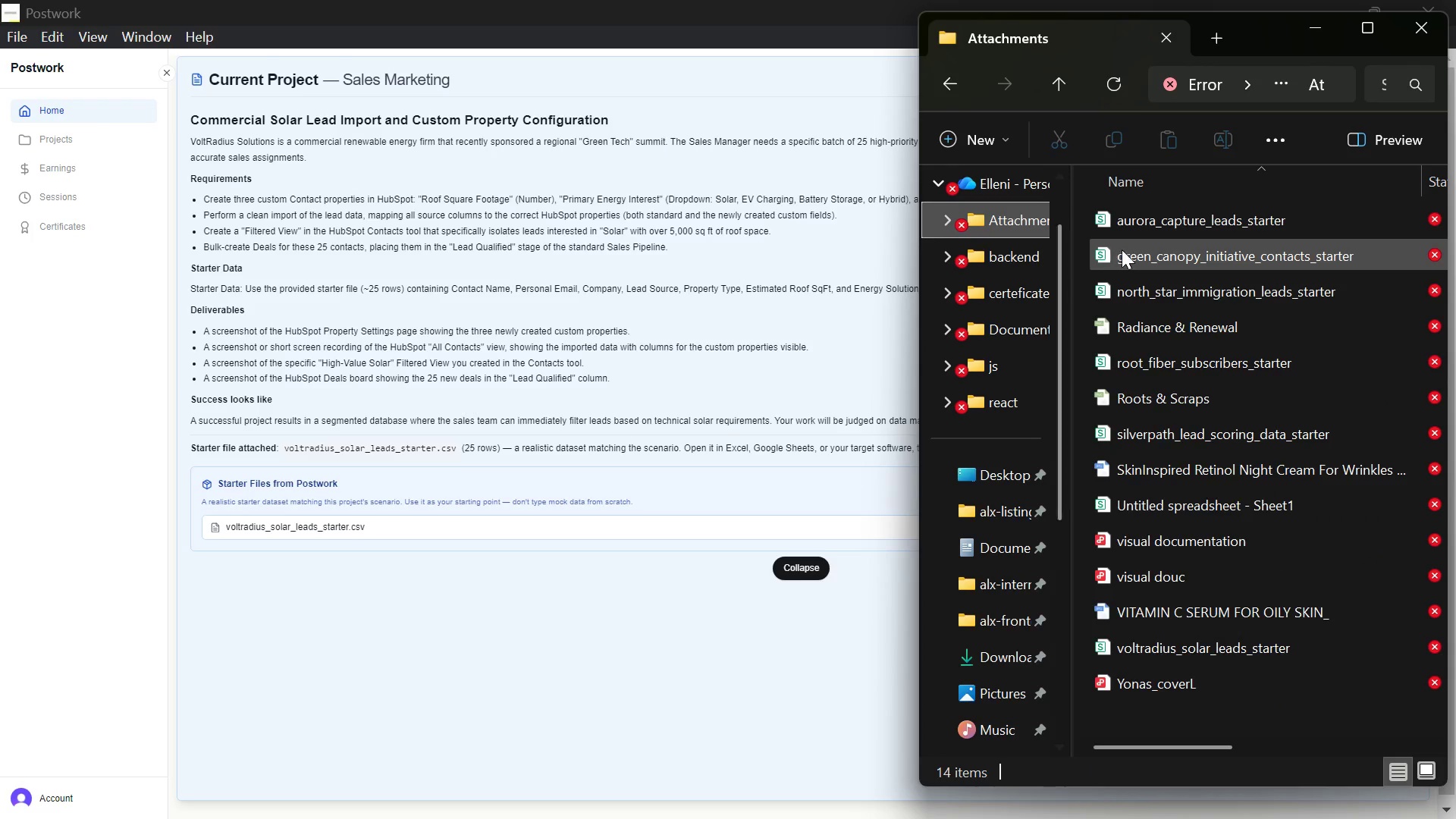 
mouse_move([1176, 278])
 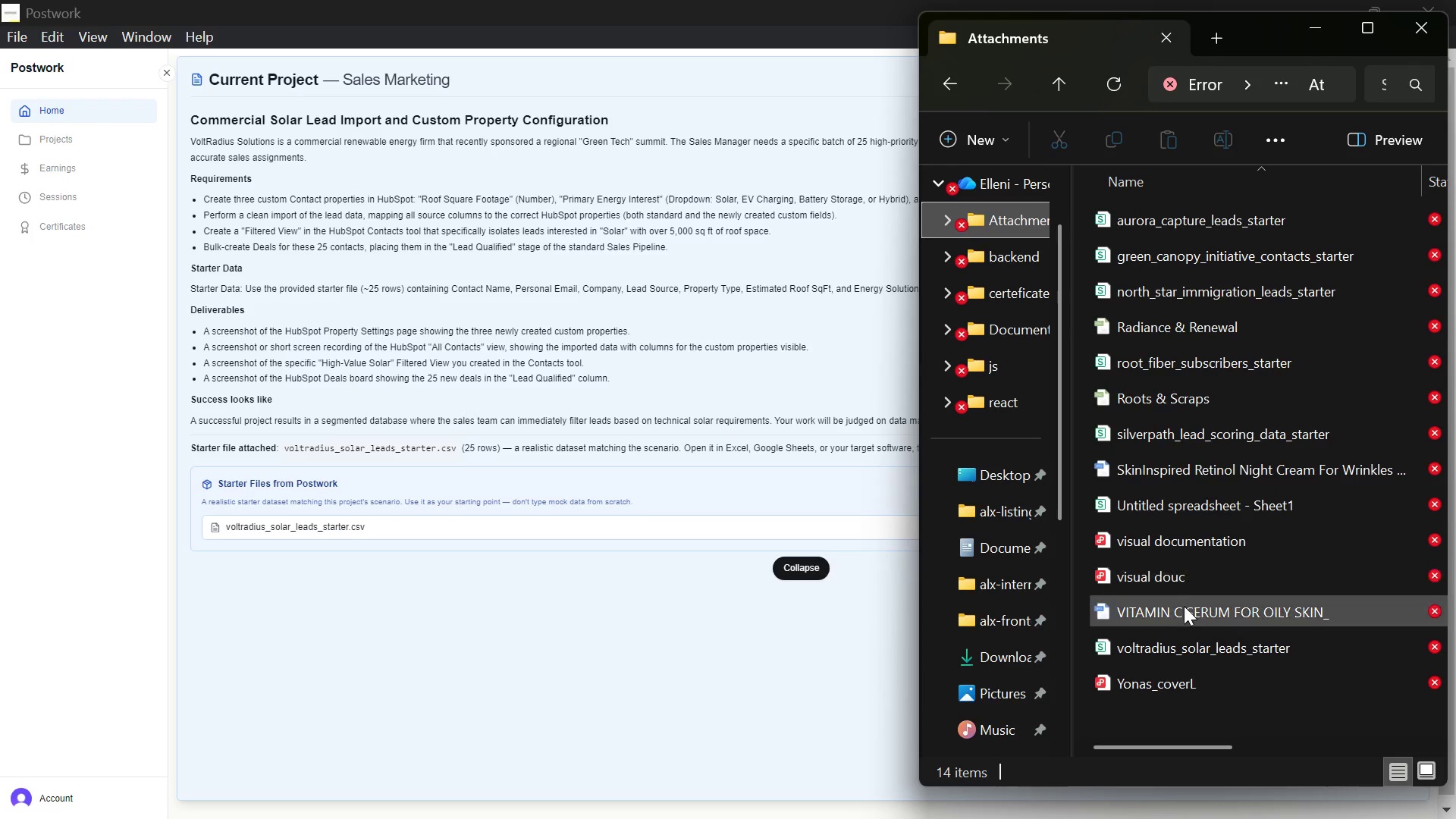 
mouse_move([1194, 639])
 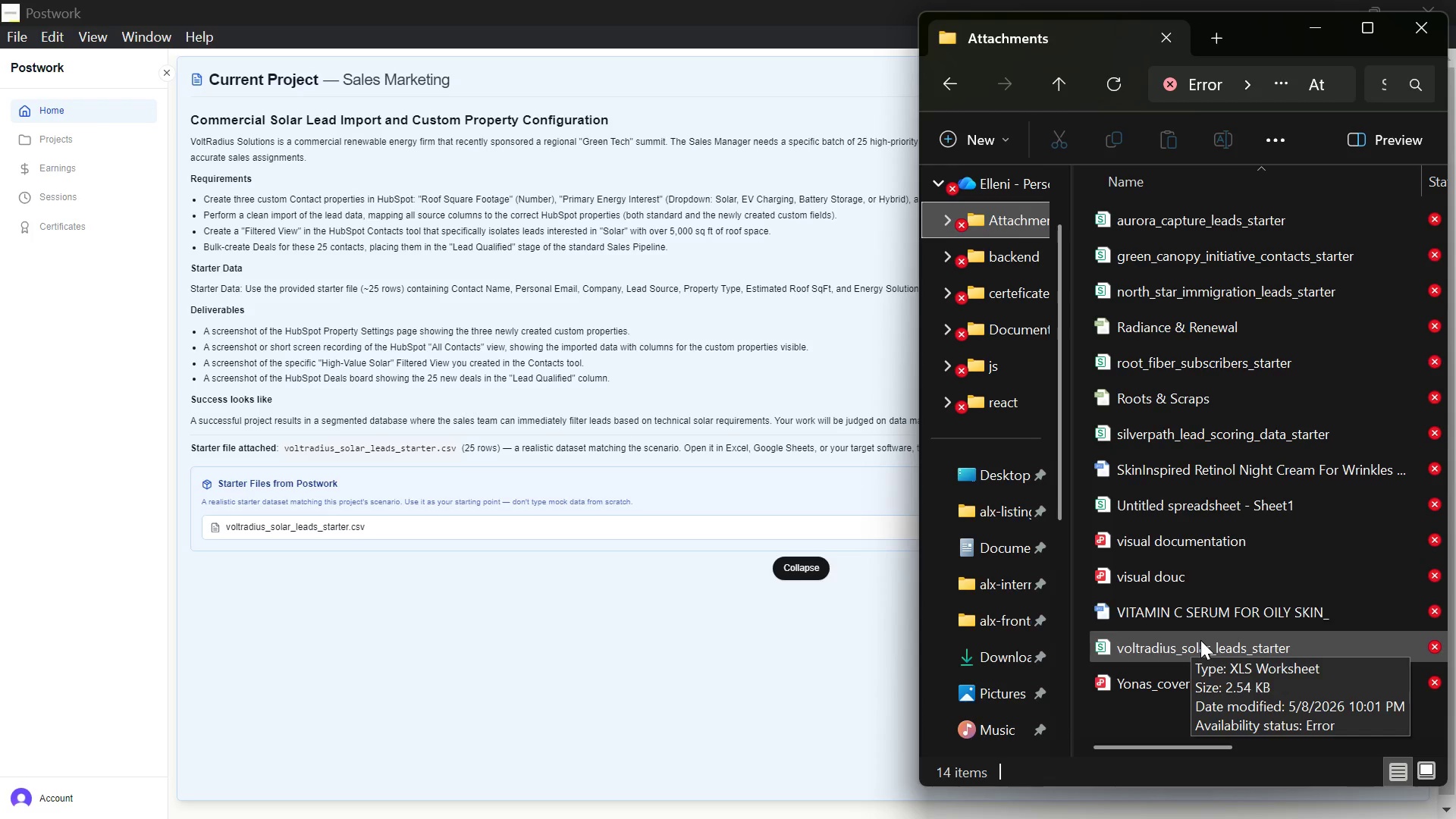 
double_click([1200, 640])
 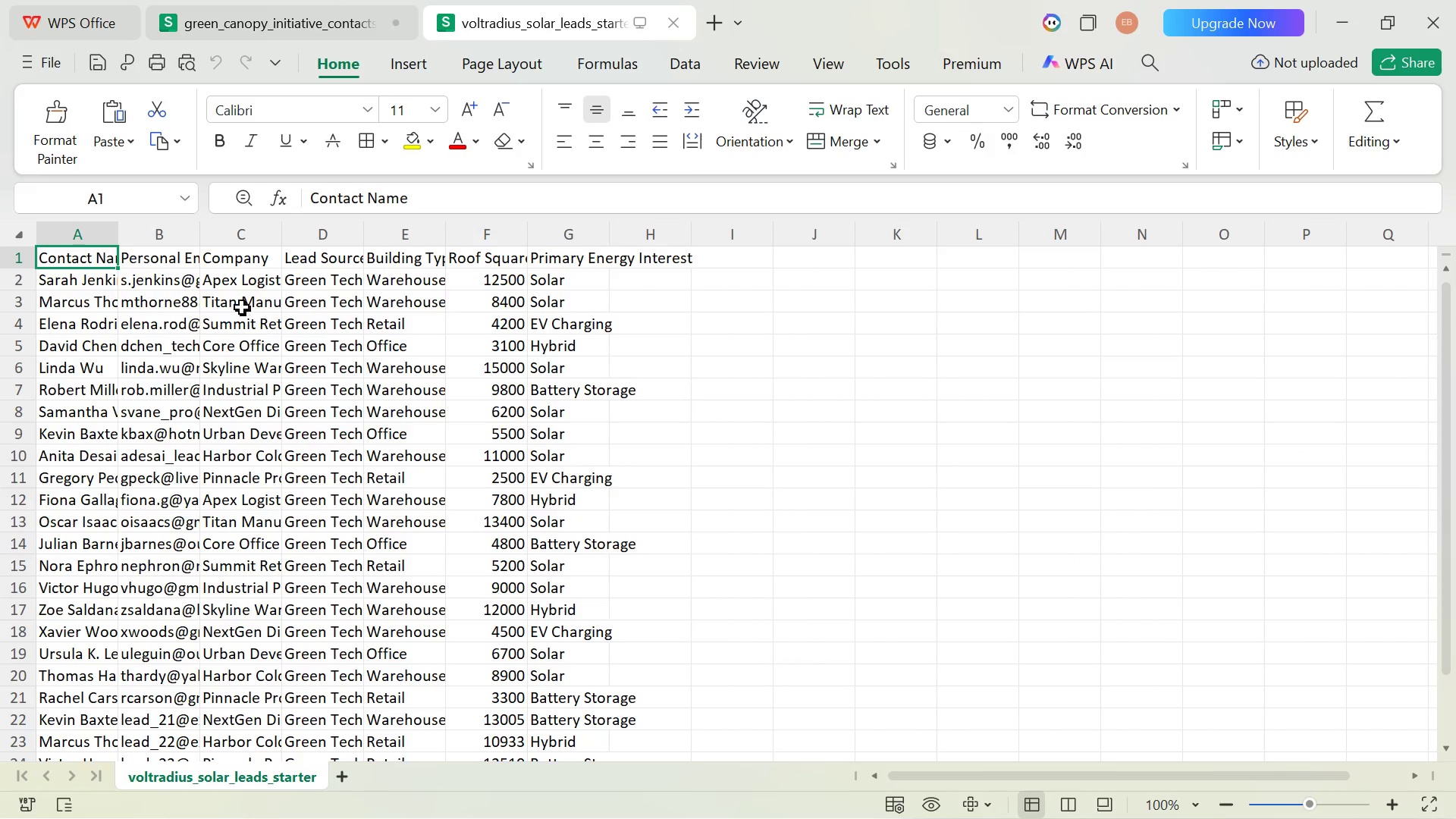 
wait(6.7)
 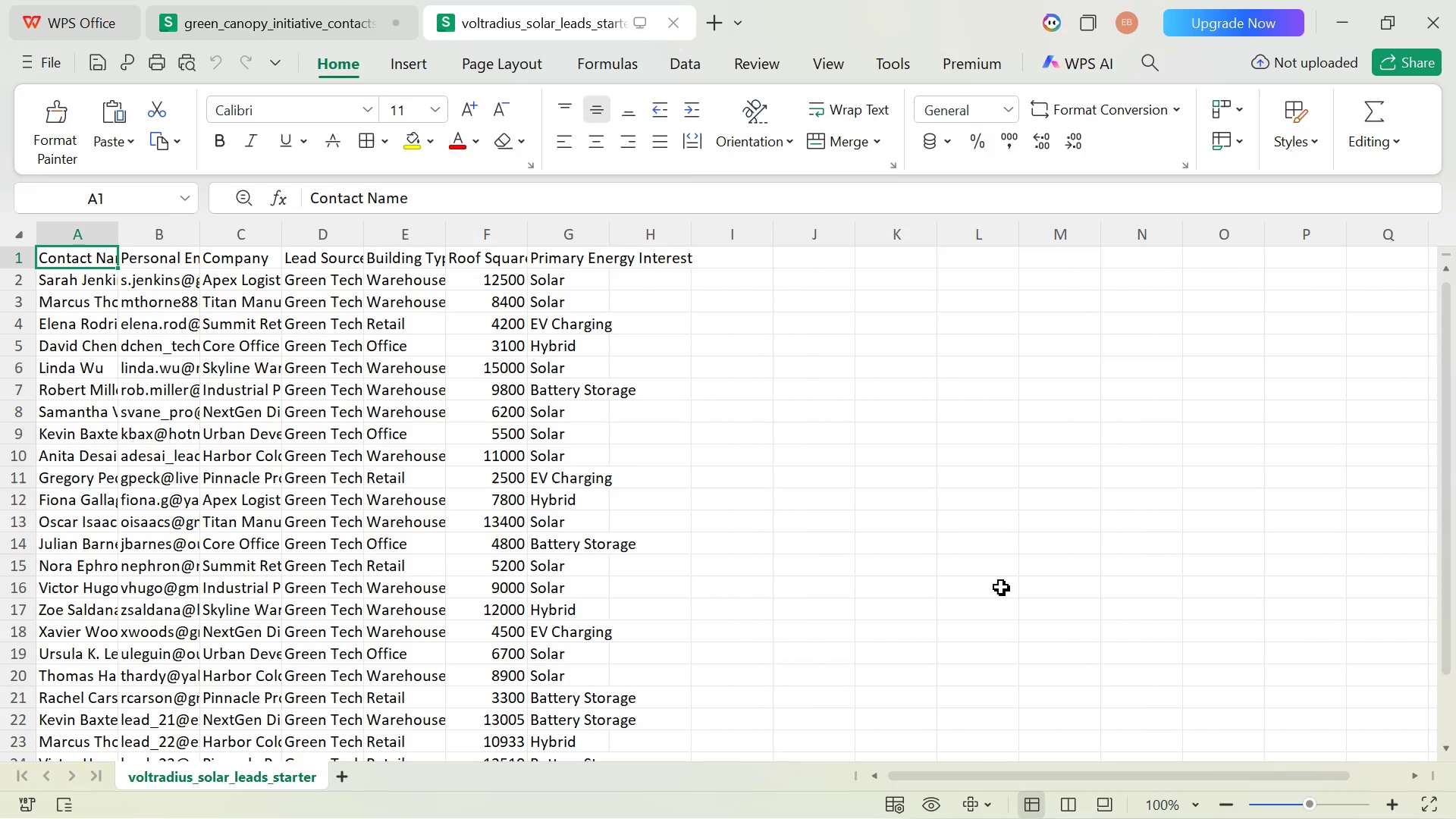 
left_click_drag(start_coordinate=[115, 231], to_coordinate=[201, 227])
 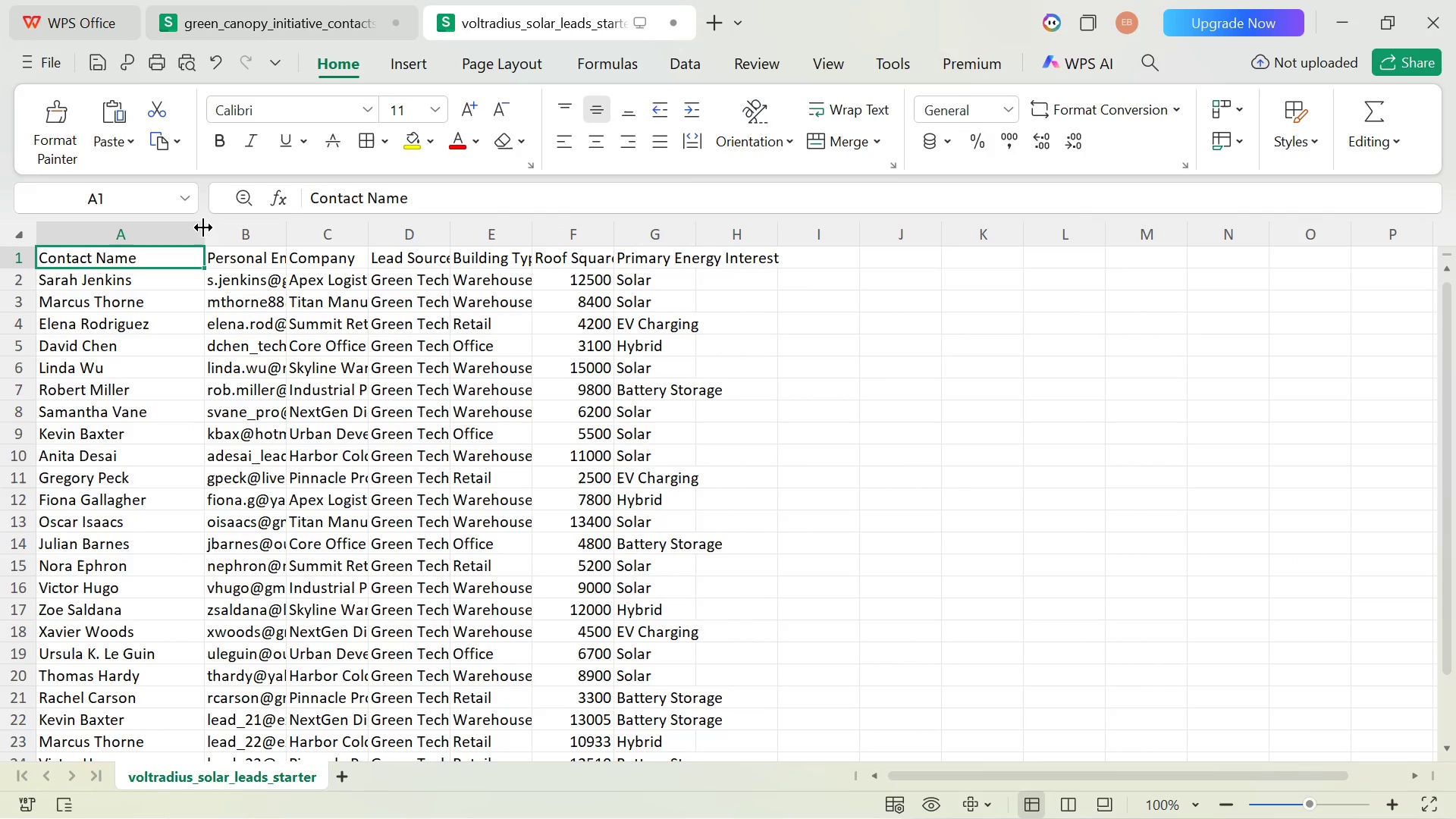 
left_click_drag(start_coordinate=[202, 228], to_coordinate=[173, 231])
 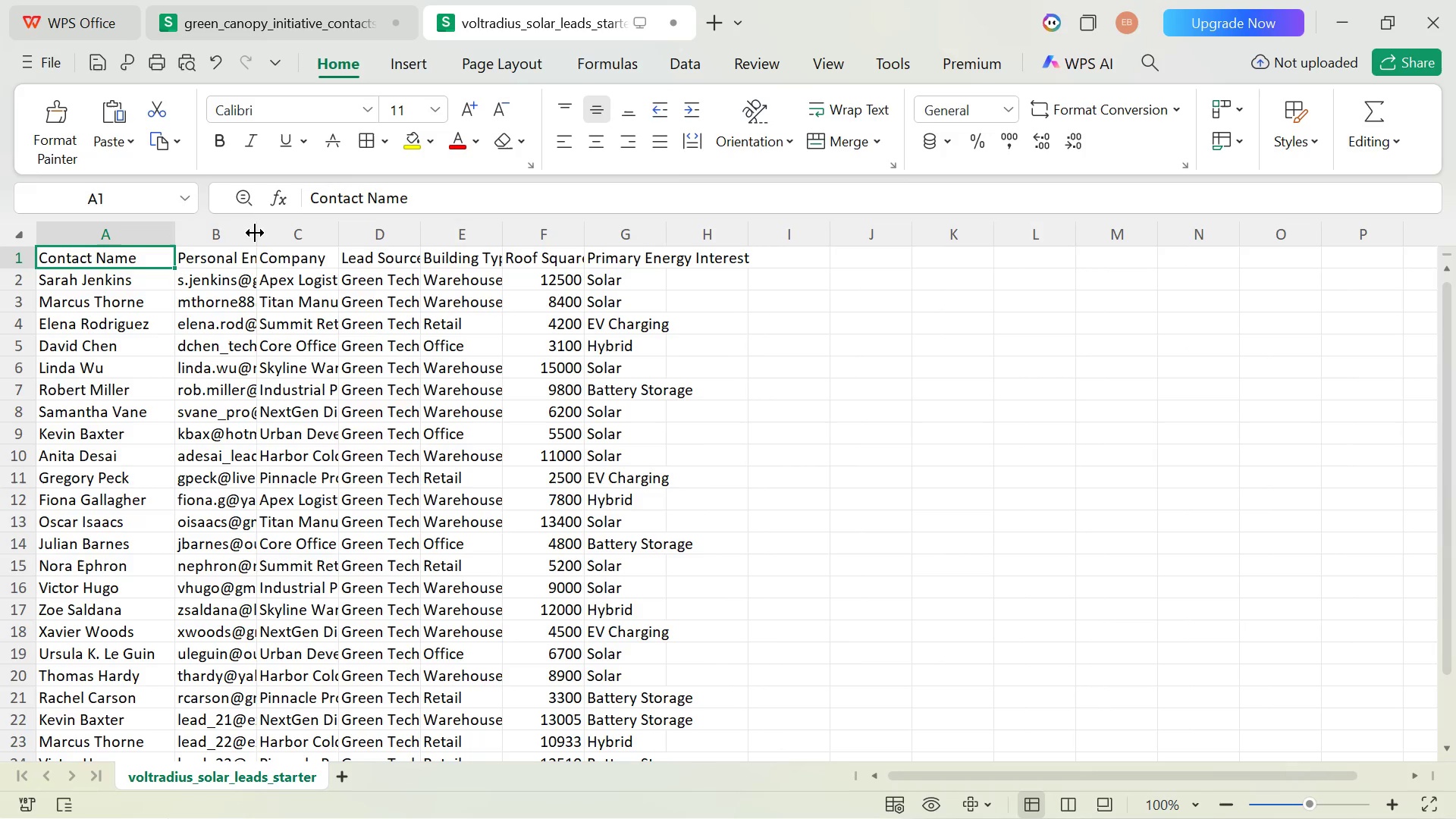 
left_click_drag(start_coordinate=[256, 237], to_coordinate=[321, 235])
 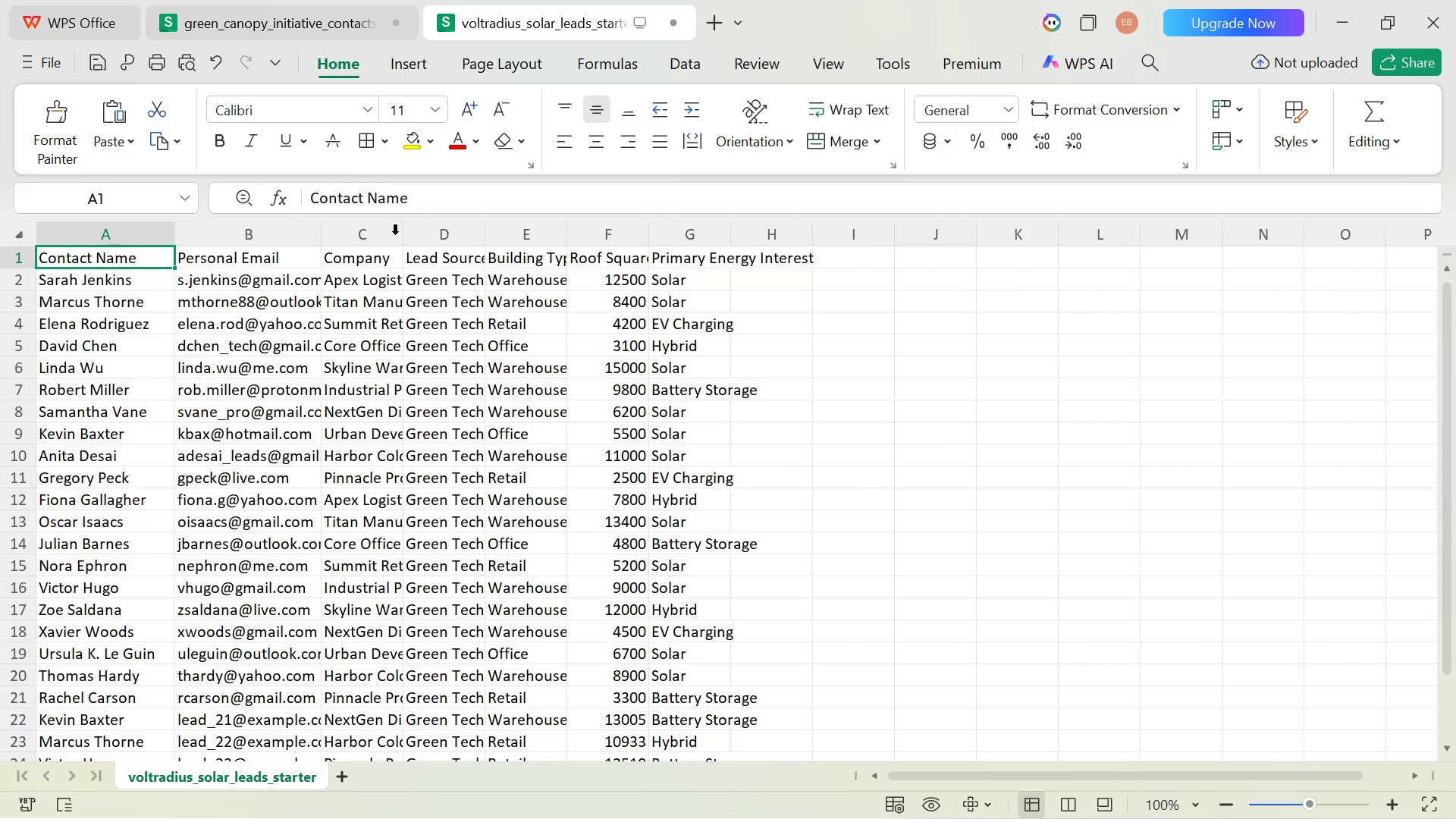 
left_click_drag(start_coordinate=[400, 237], to_coordinate=[462, 231])
 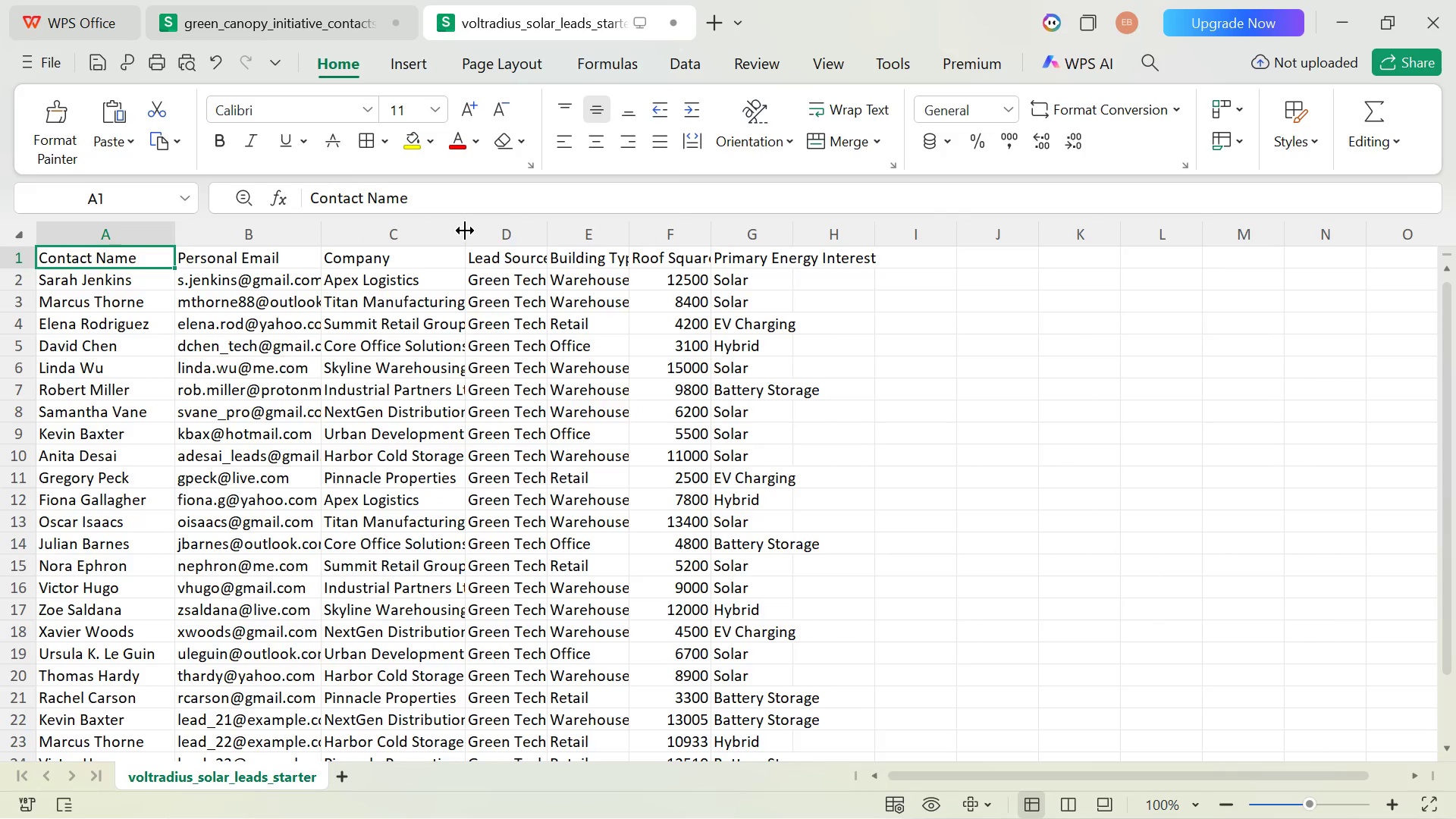 
left_click_drag(start_coordinate=[464, 231], to_coordinate=[507, 228])
 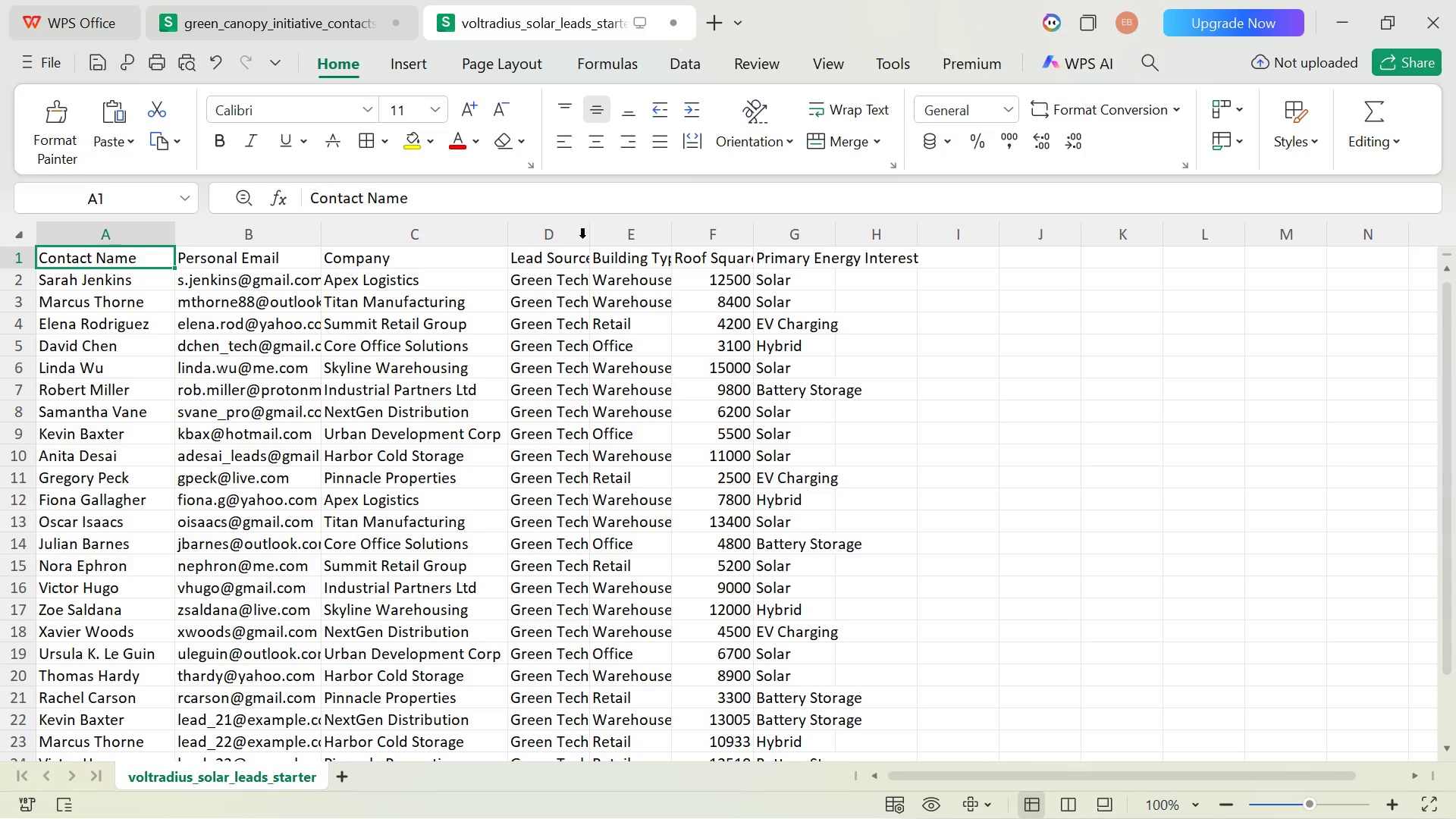 
left_click_drag(start_coordinate=[588, 239], to_coordinate=[628, 237])
 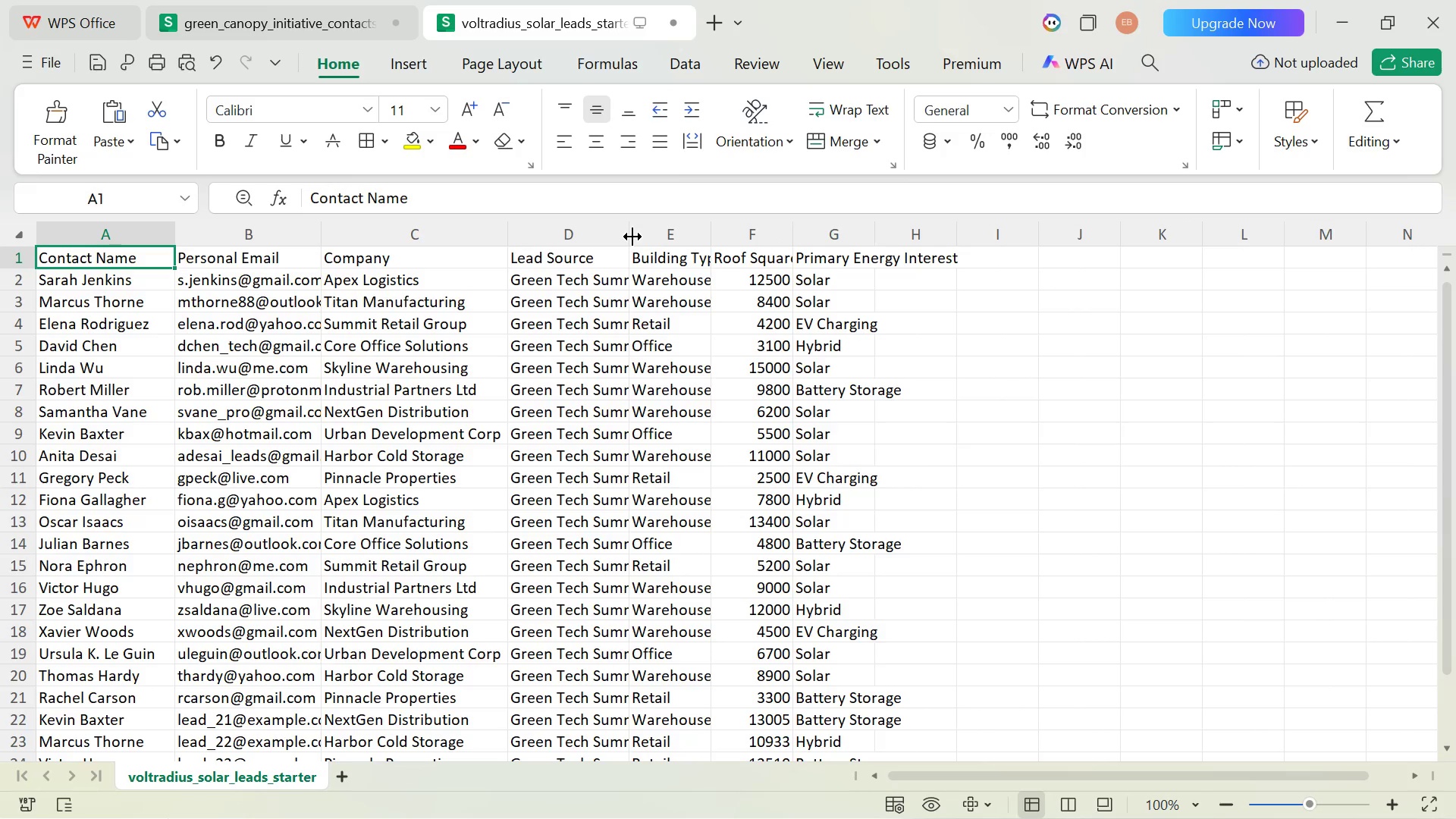 
left_click_drag(start_coordinate=[632, 237], to_coordinate=[665, 235])
 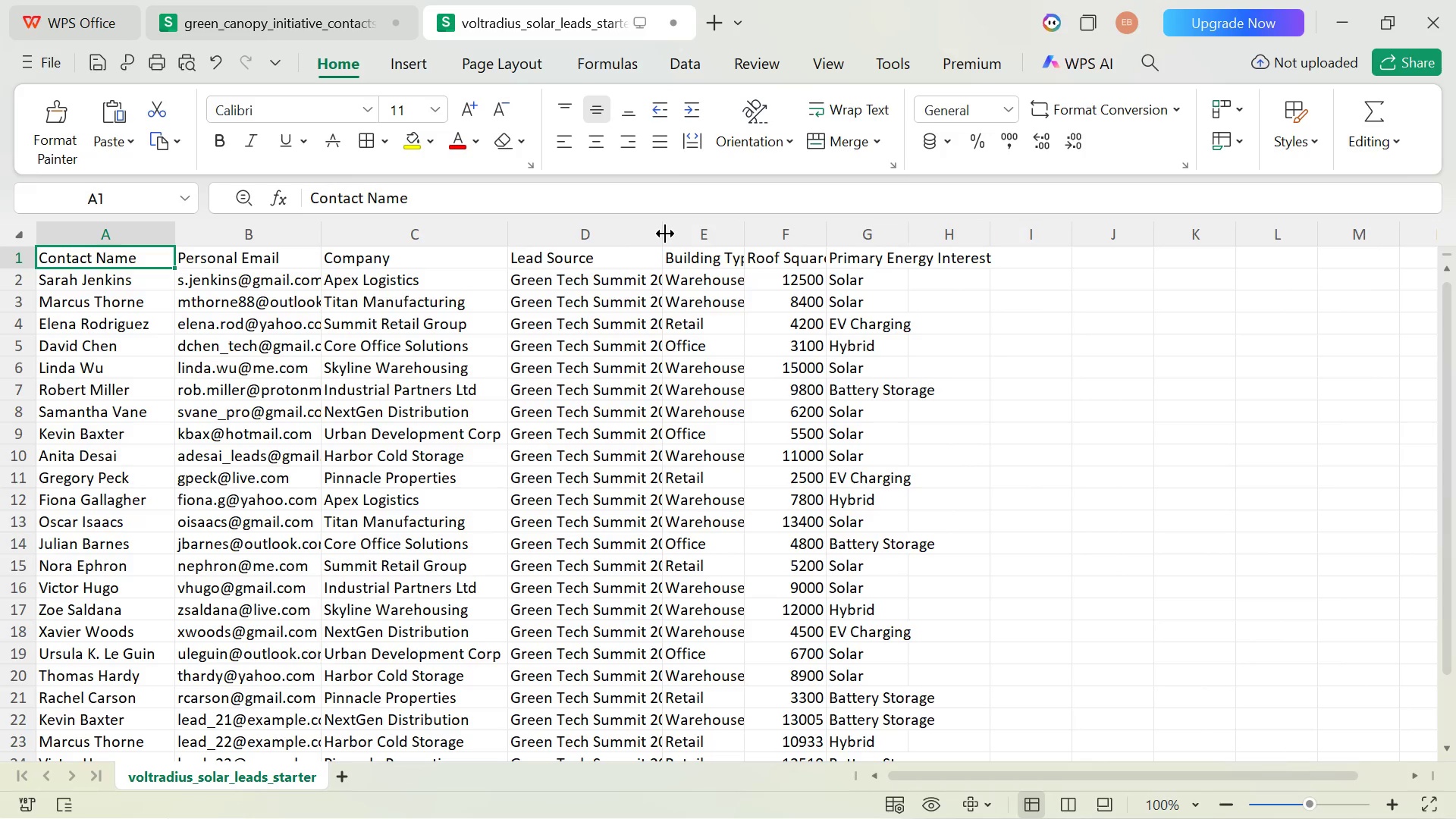 
left_click_drag(start_coordinate=[664, 234], to_coordinate=[711, 233])
 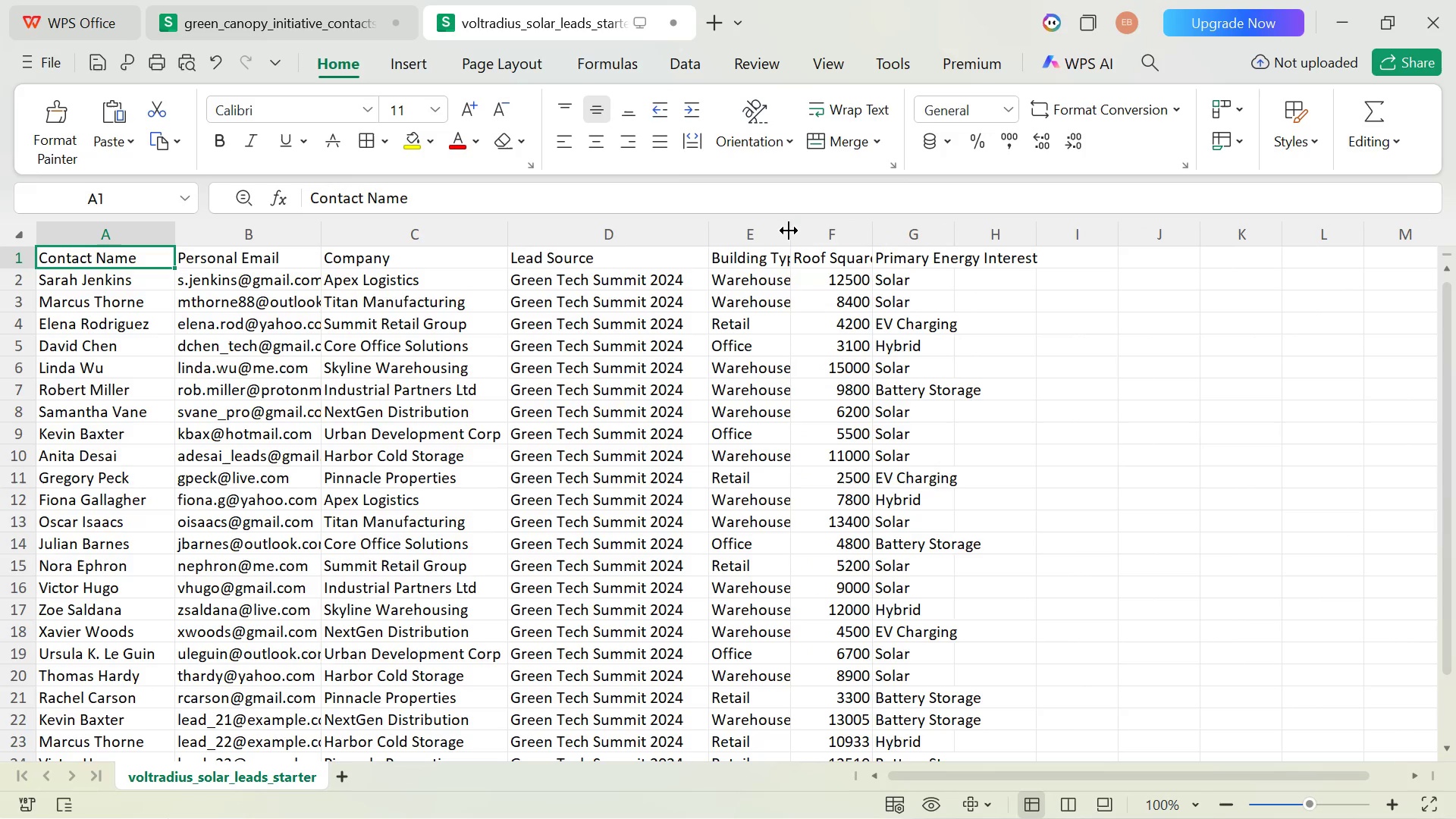 
left_click_drag(start_coordinate=[790, 231], to_coordinate=[833, 228])
 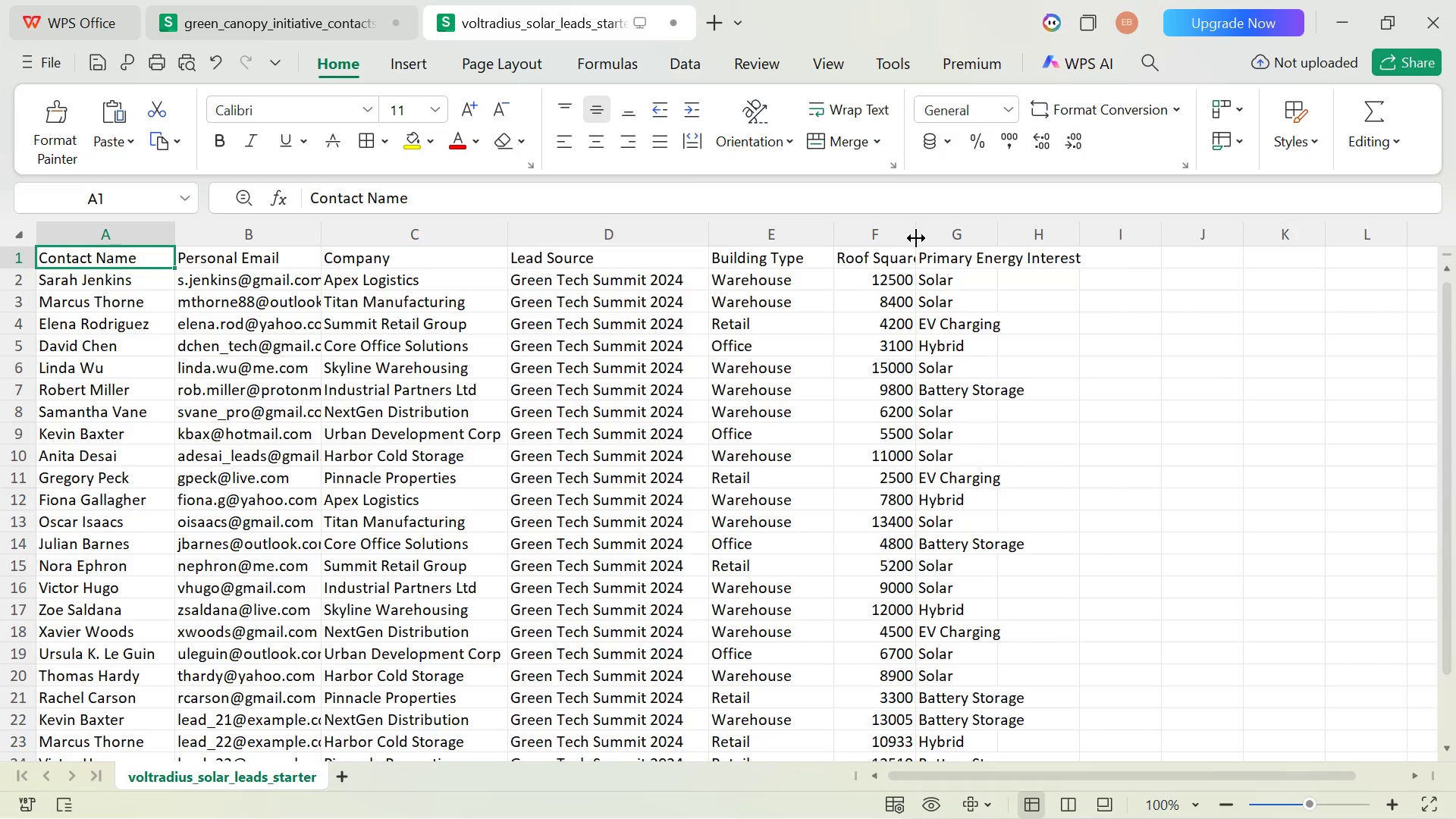 
left_click_drag(start_coordinate=[918, 238], to_coordinate=[989, 236])
 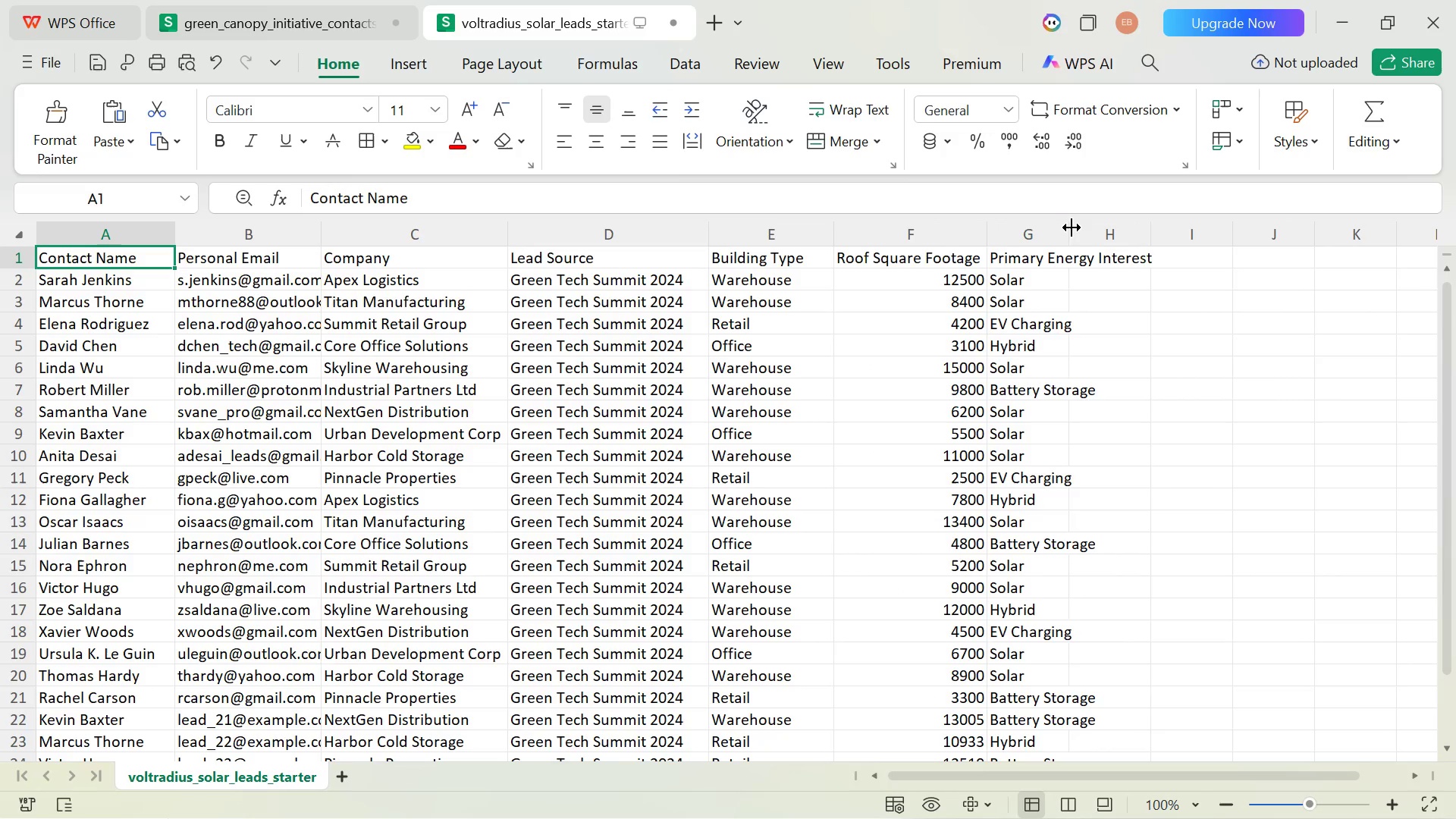 
left_click_drag(start_coordinate=[1072, 233], to_coordinate=[1164, 231])
 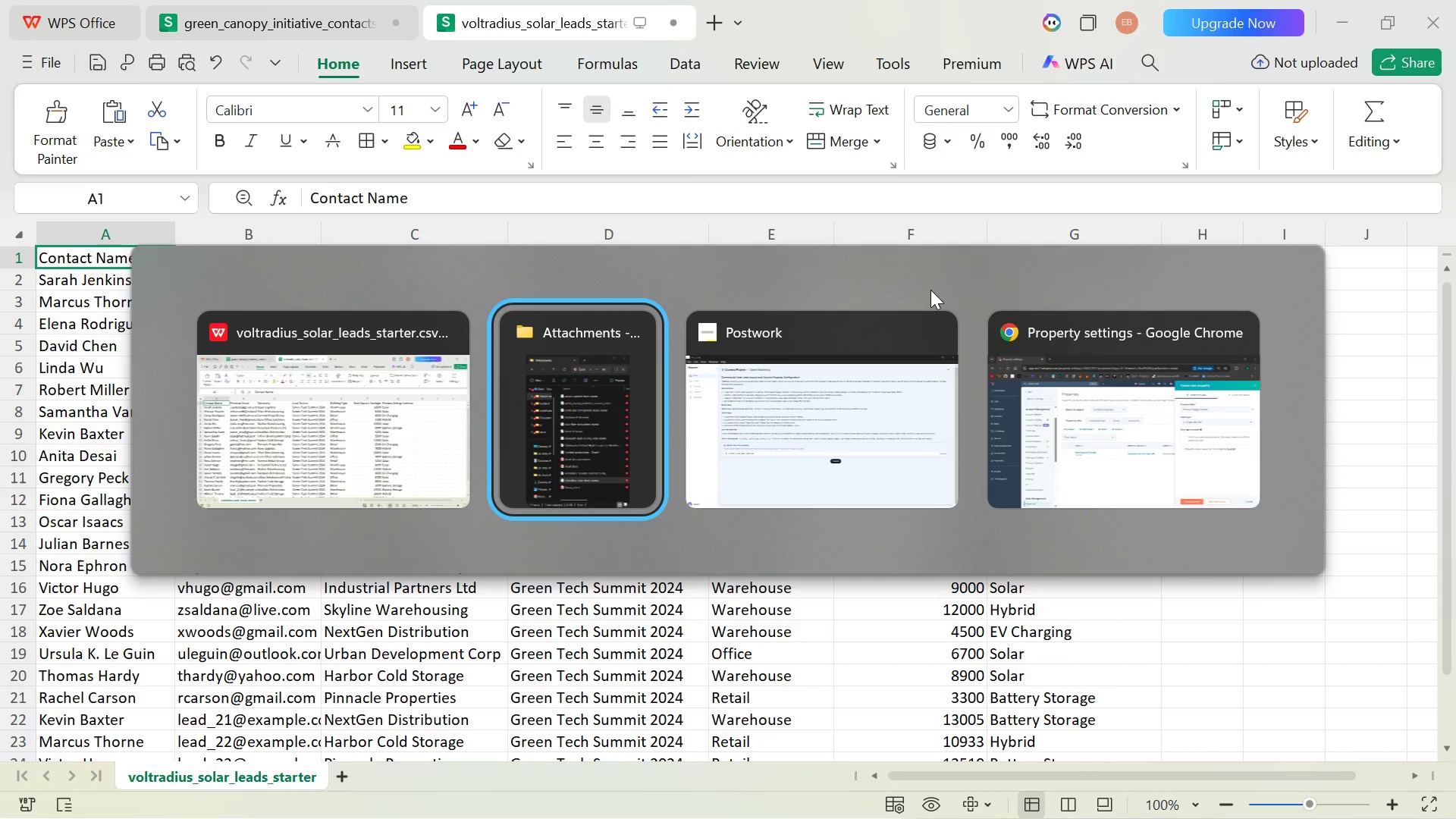 
wait(13.73)
 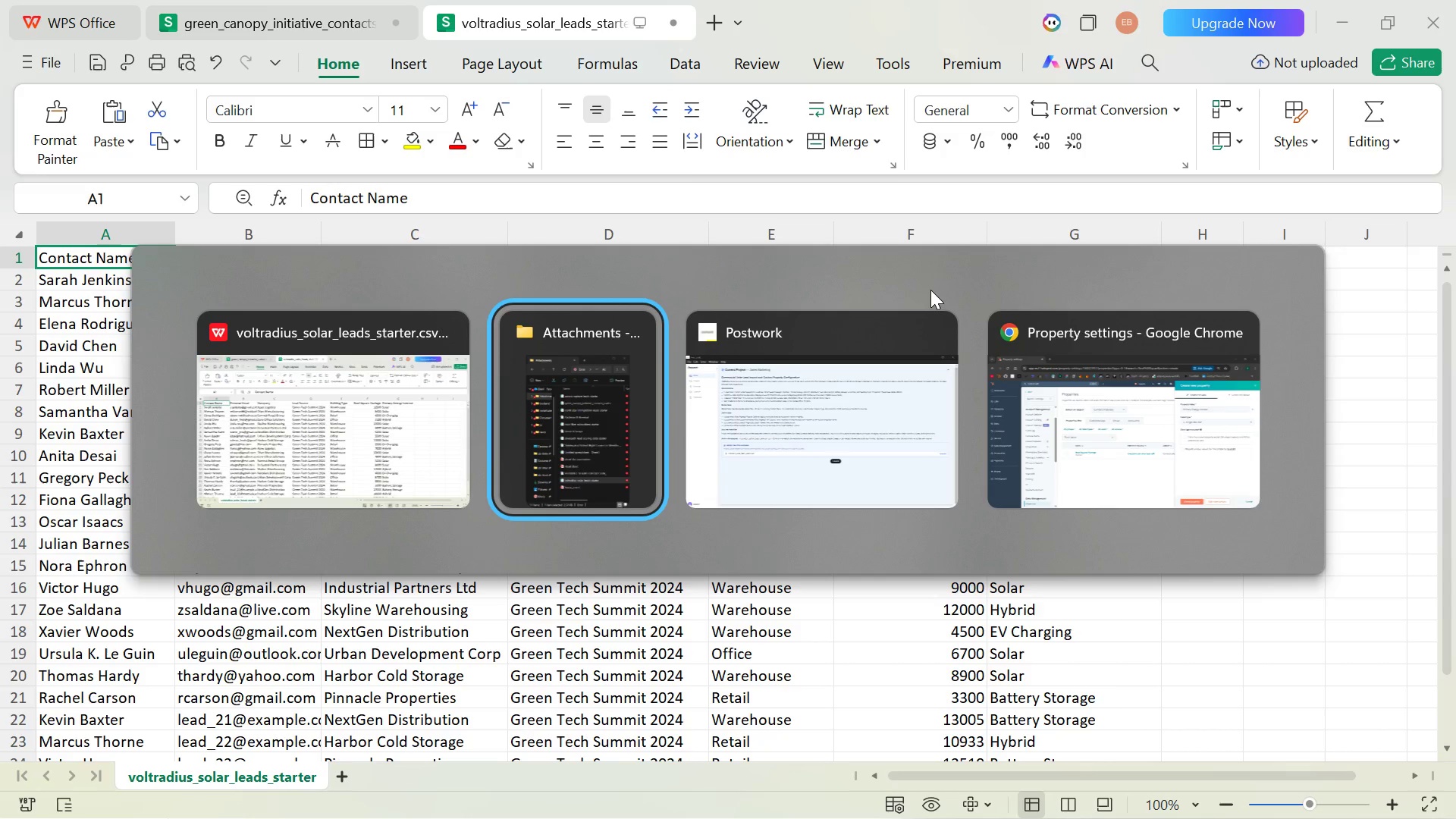 
left_click([1142, 358])
 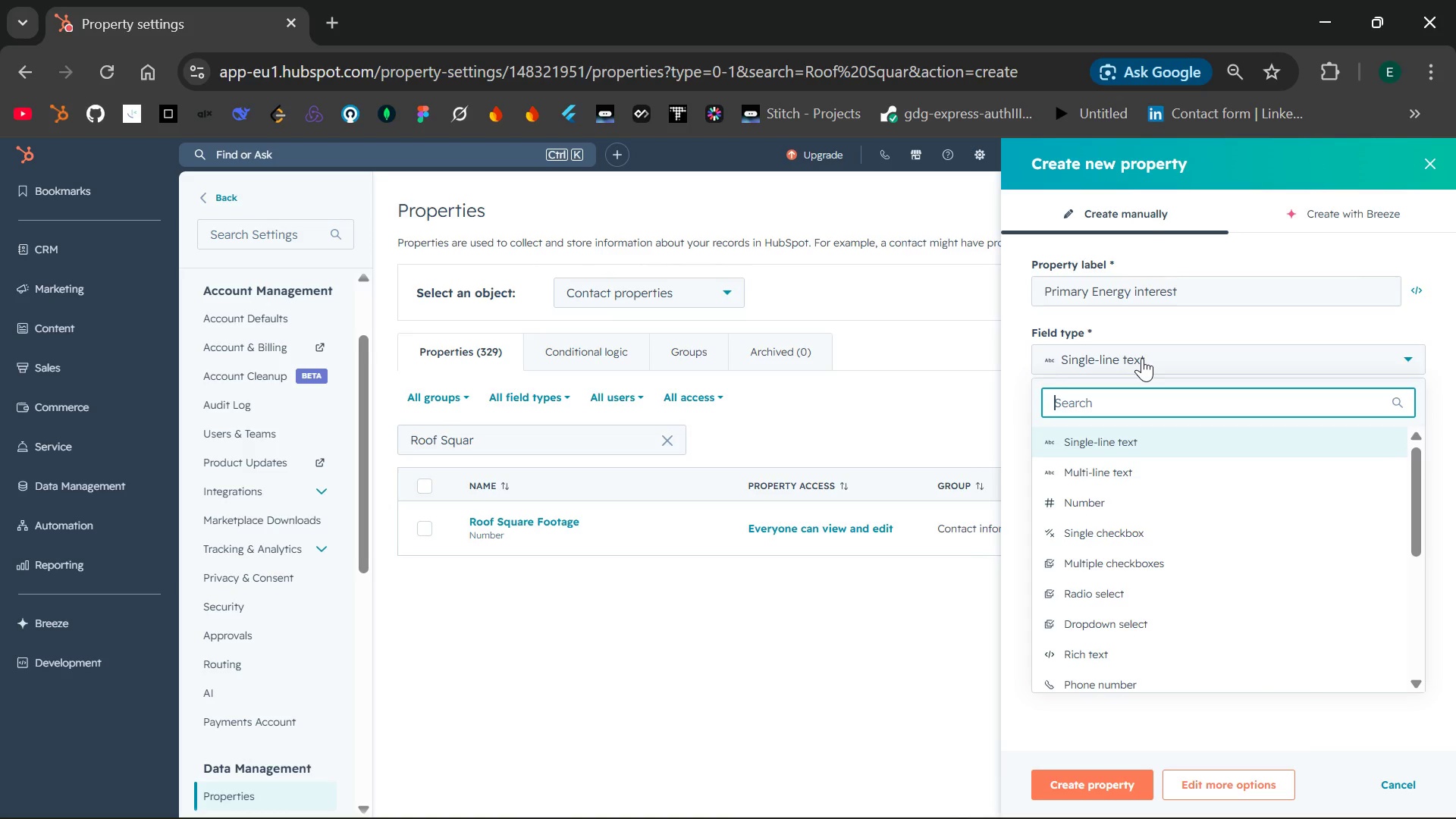 
wait(13.97)
 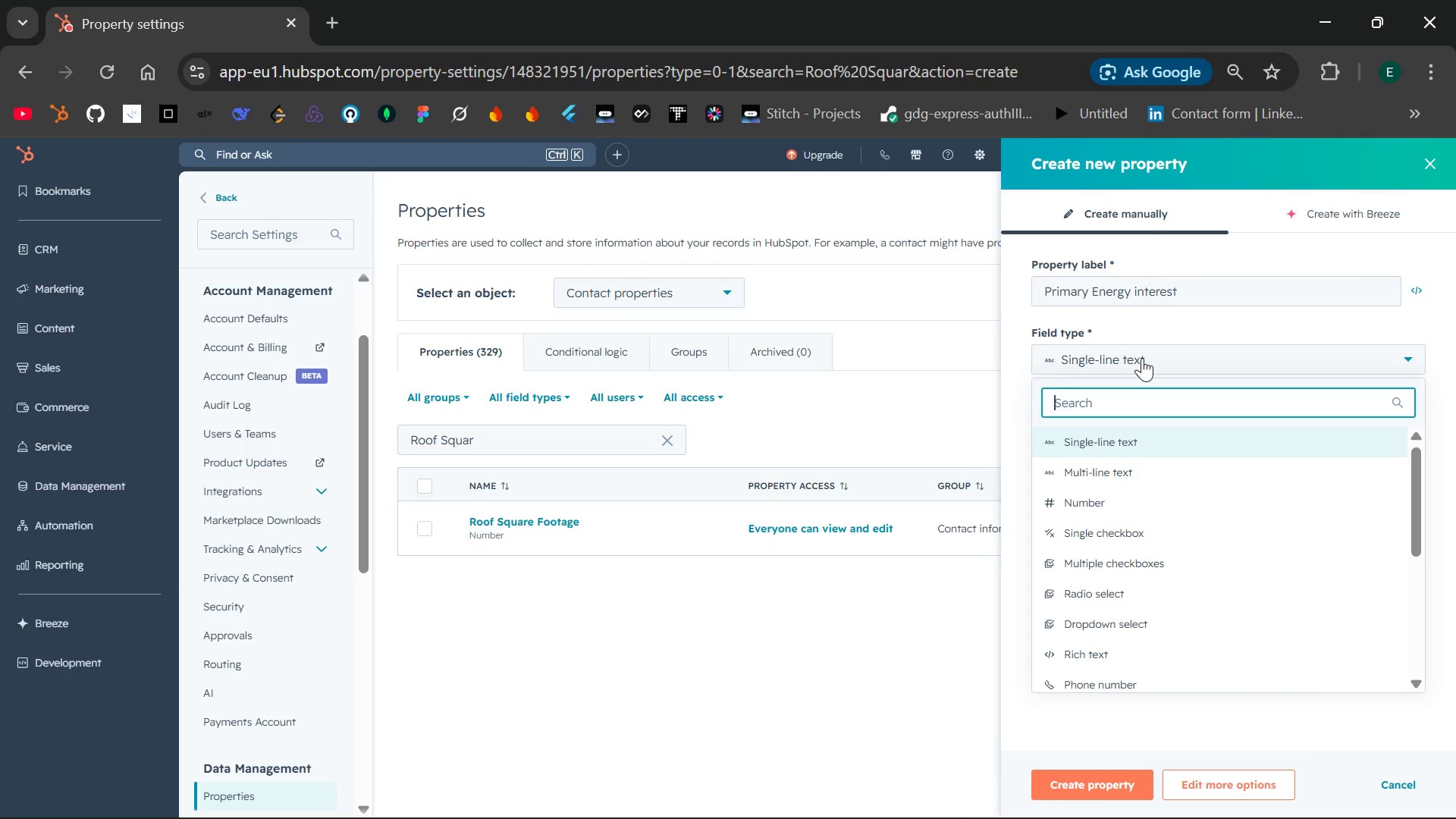 
left_click([1121, 619])
 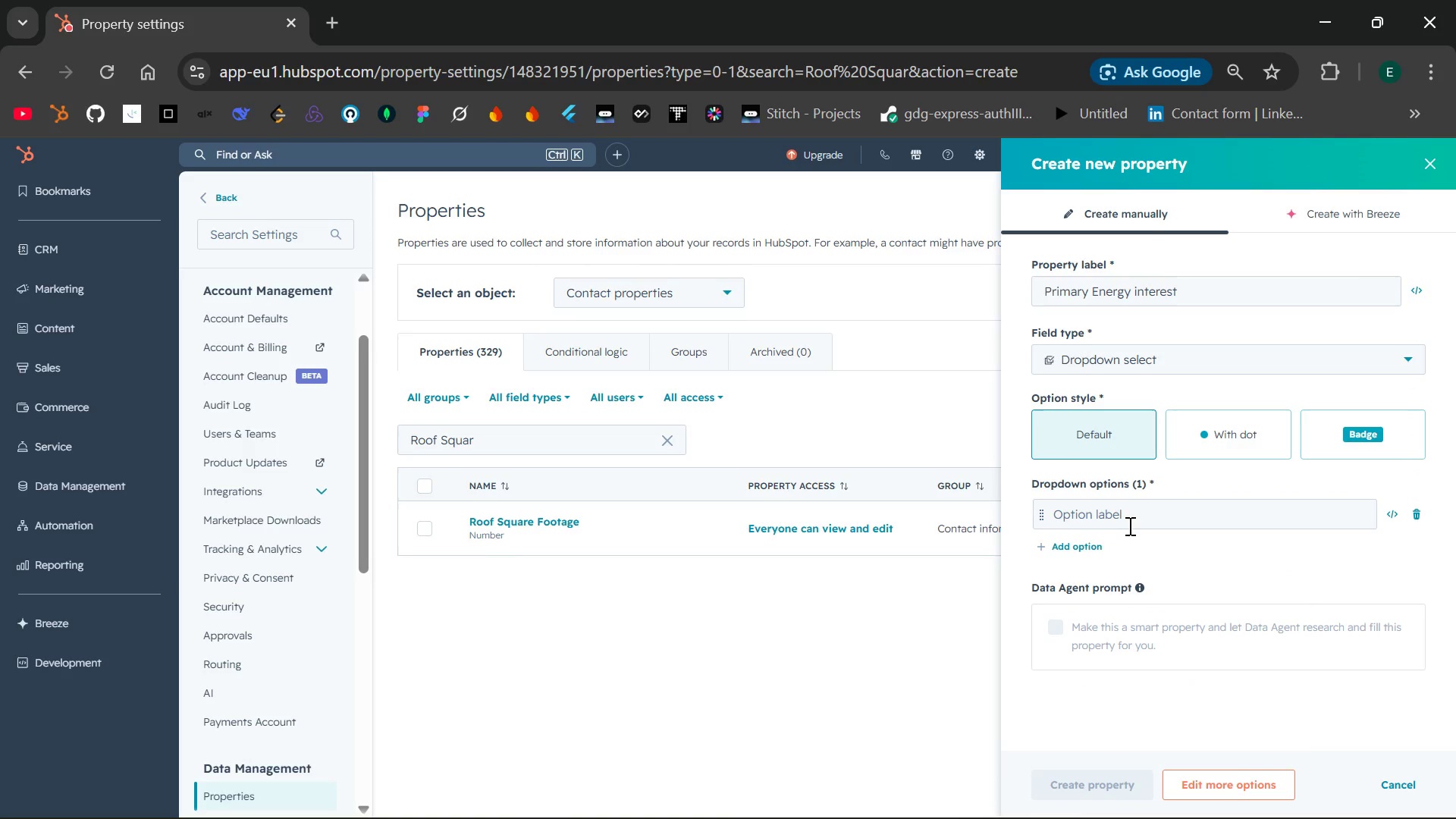 
left_click([1135, 519])
 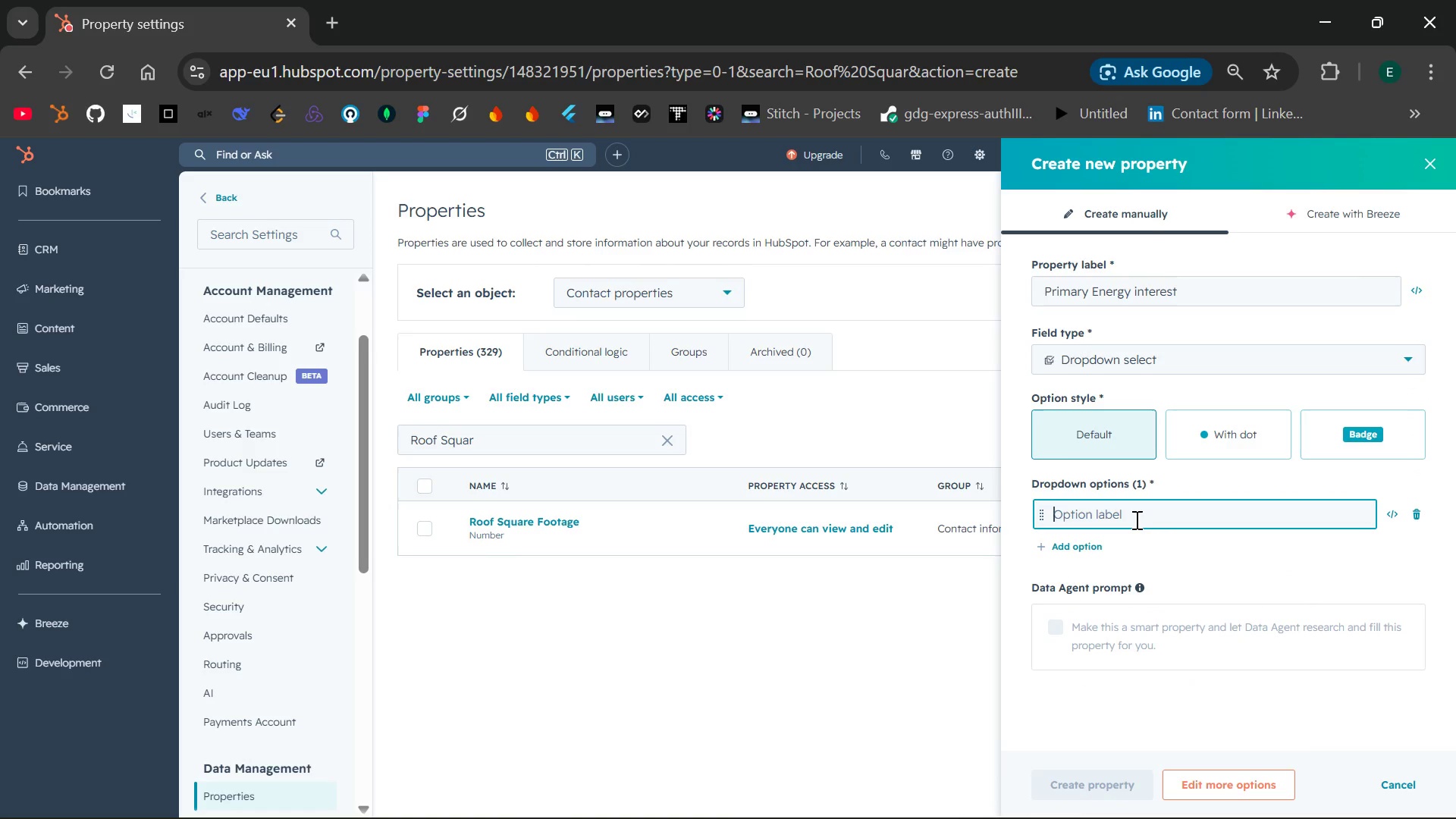 
type(Solar)
 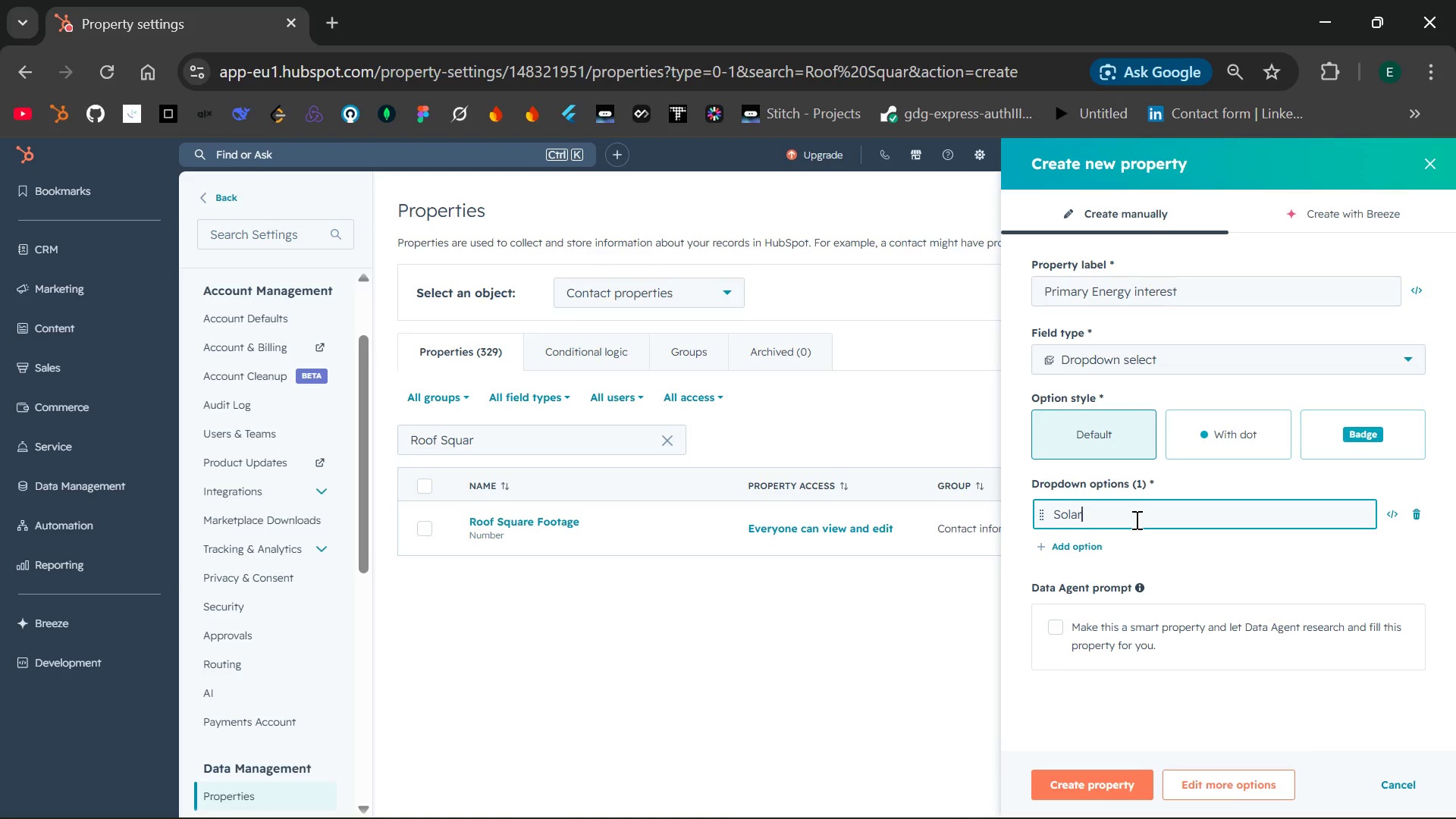 
key(Enter)
 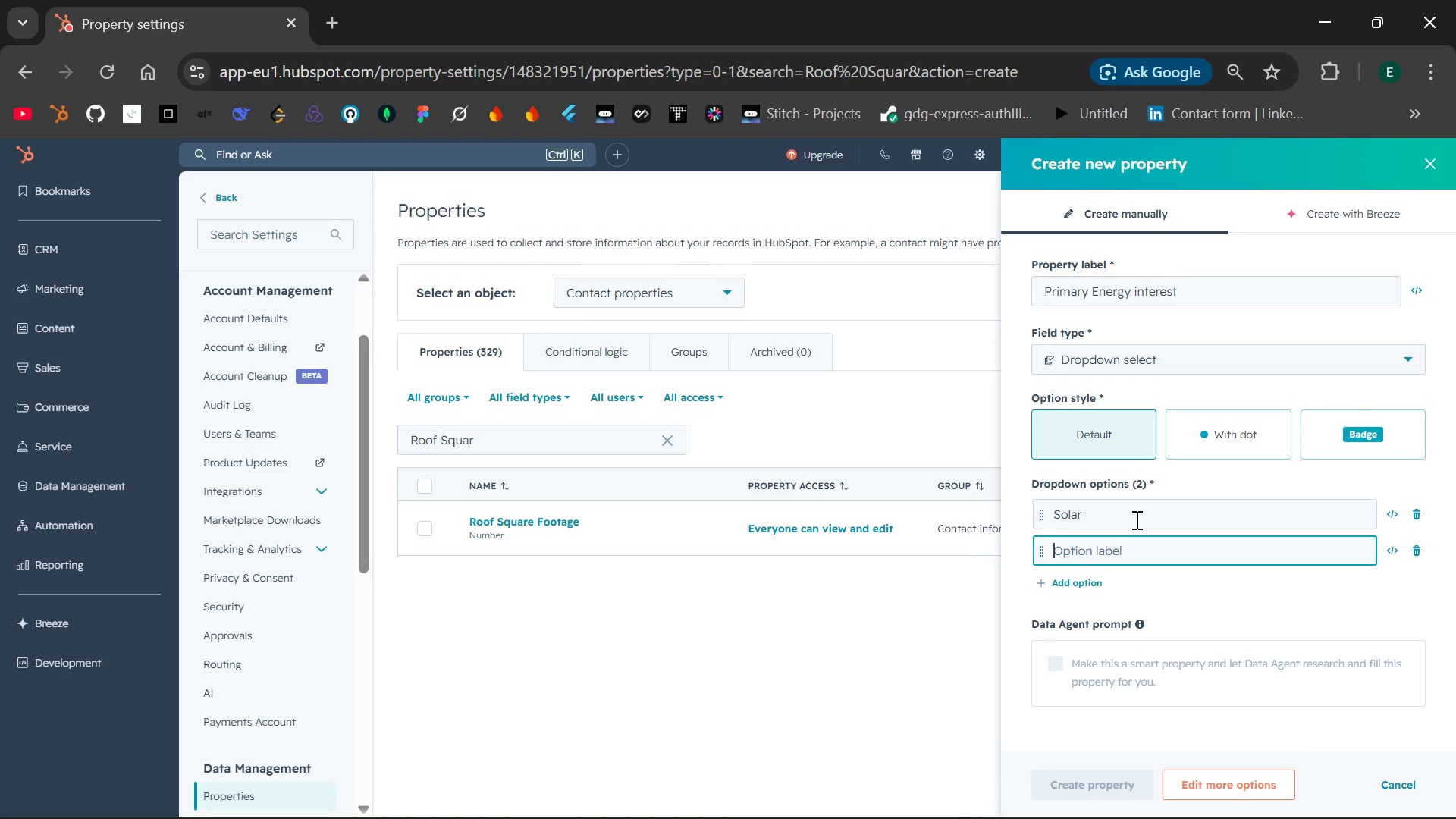 
type(EV Charging )
key(Backspace)
 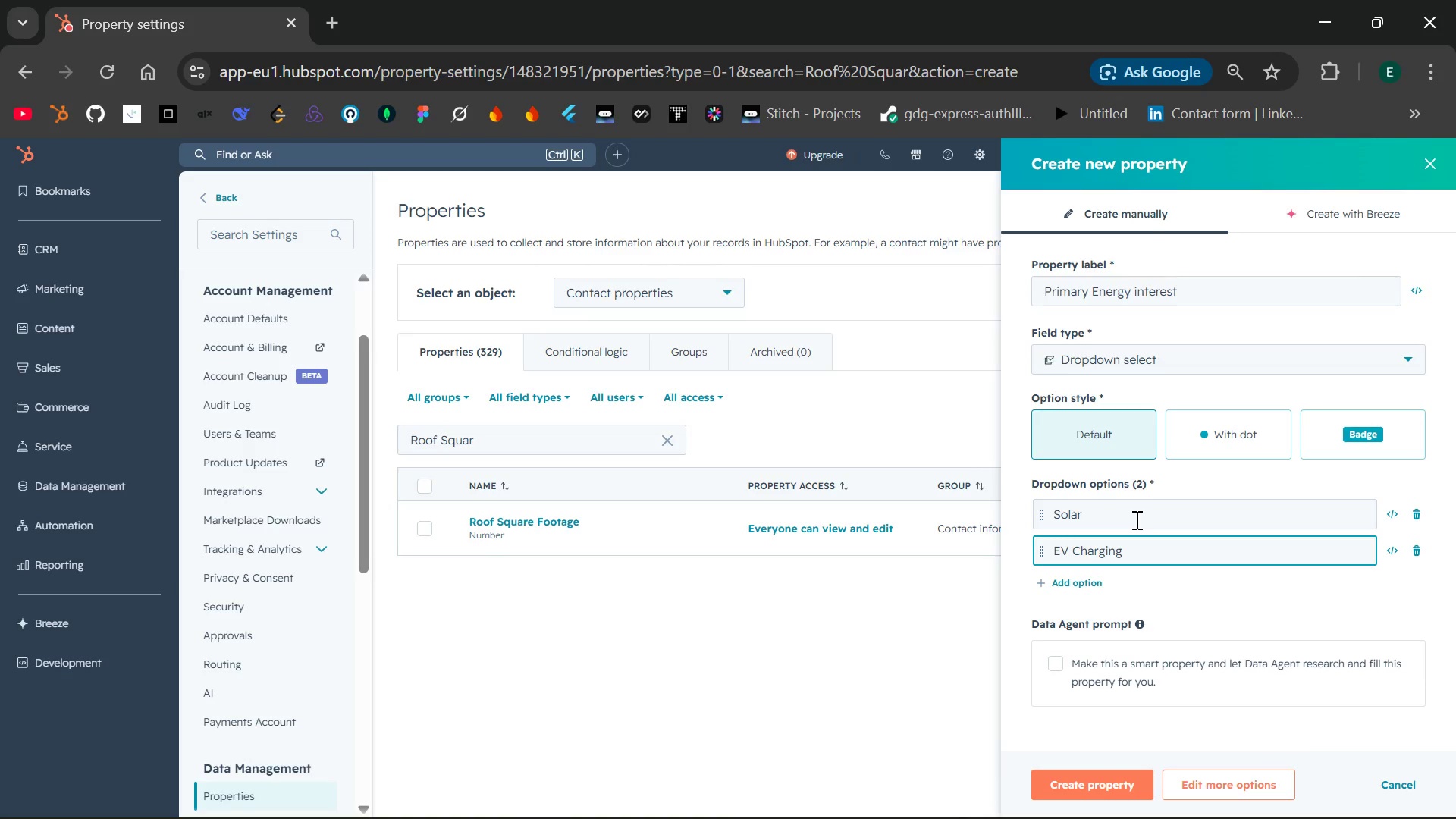 
key(Enter)
 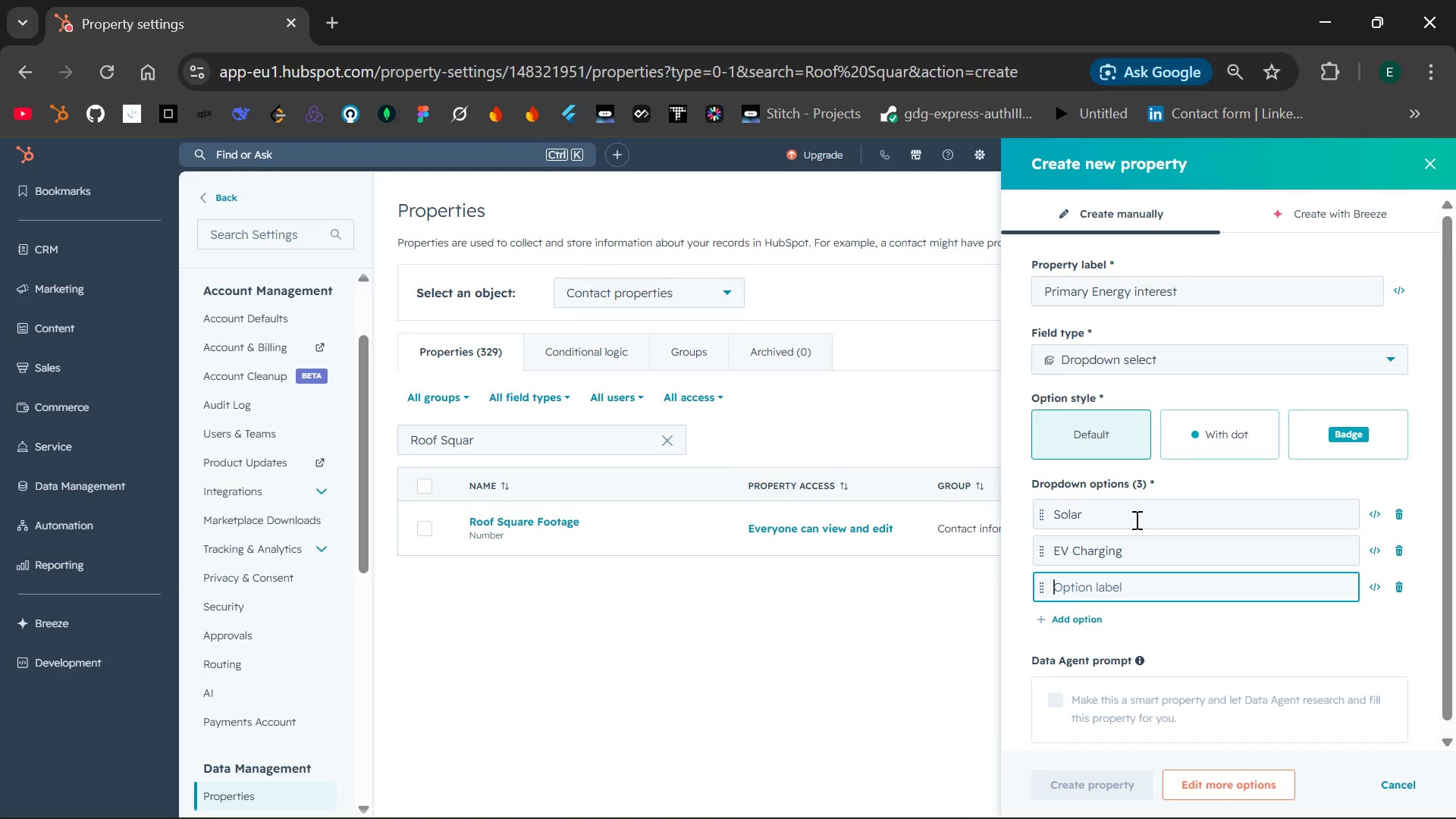 
type(Battery Storage )
 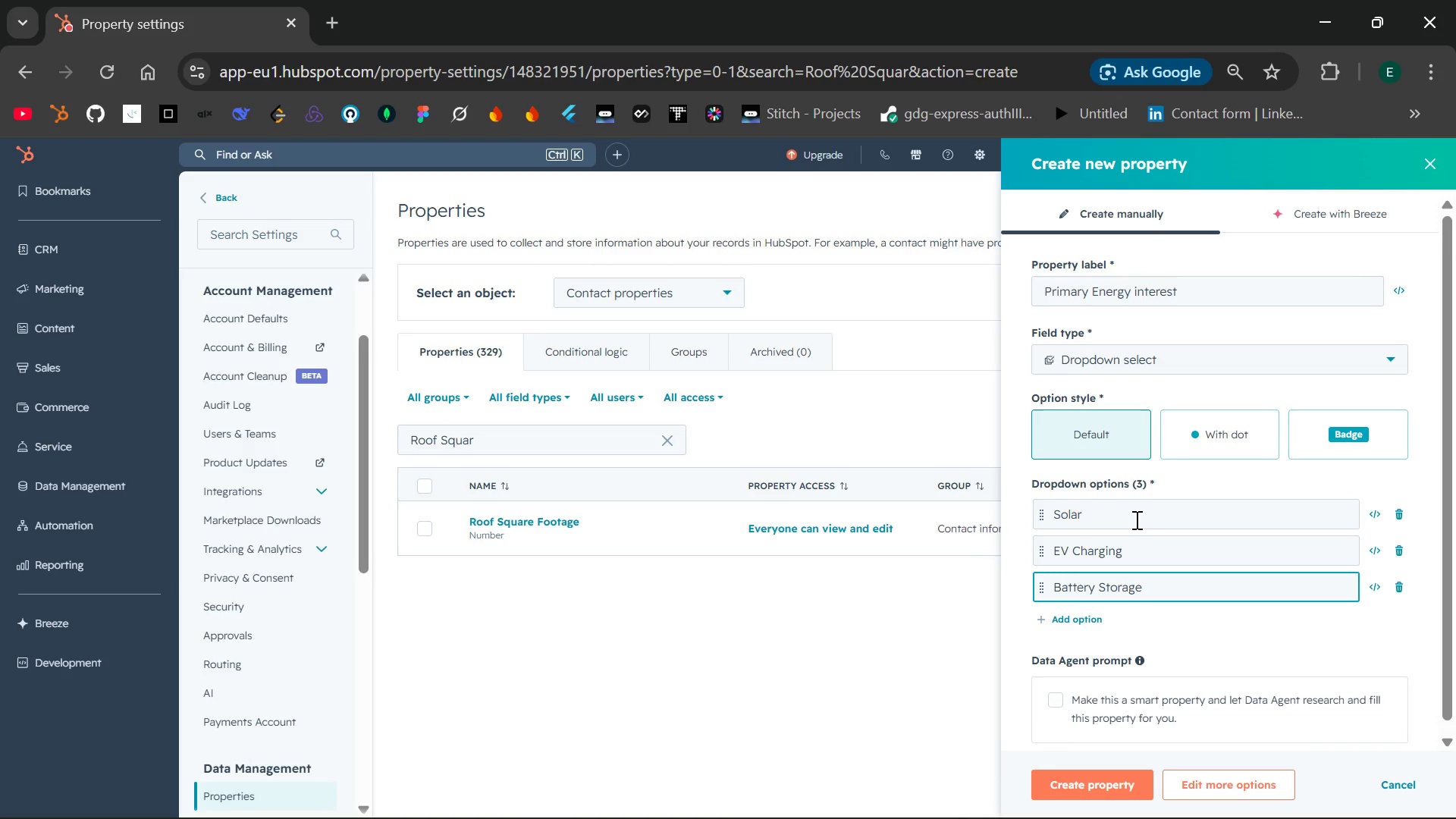 
key(Enter)
 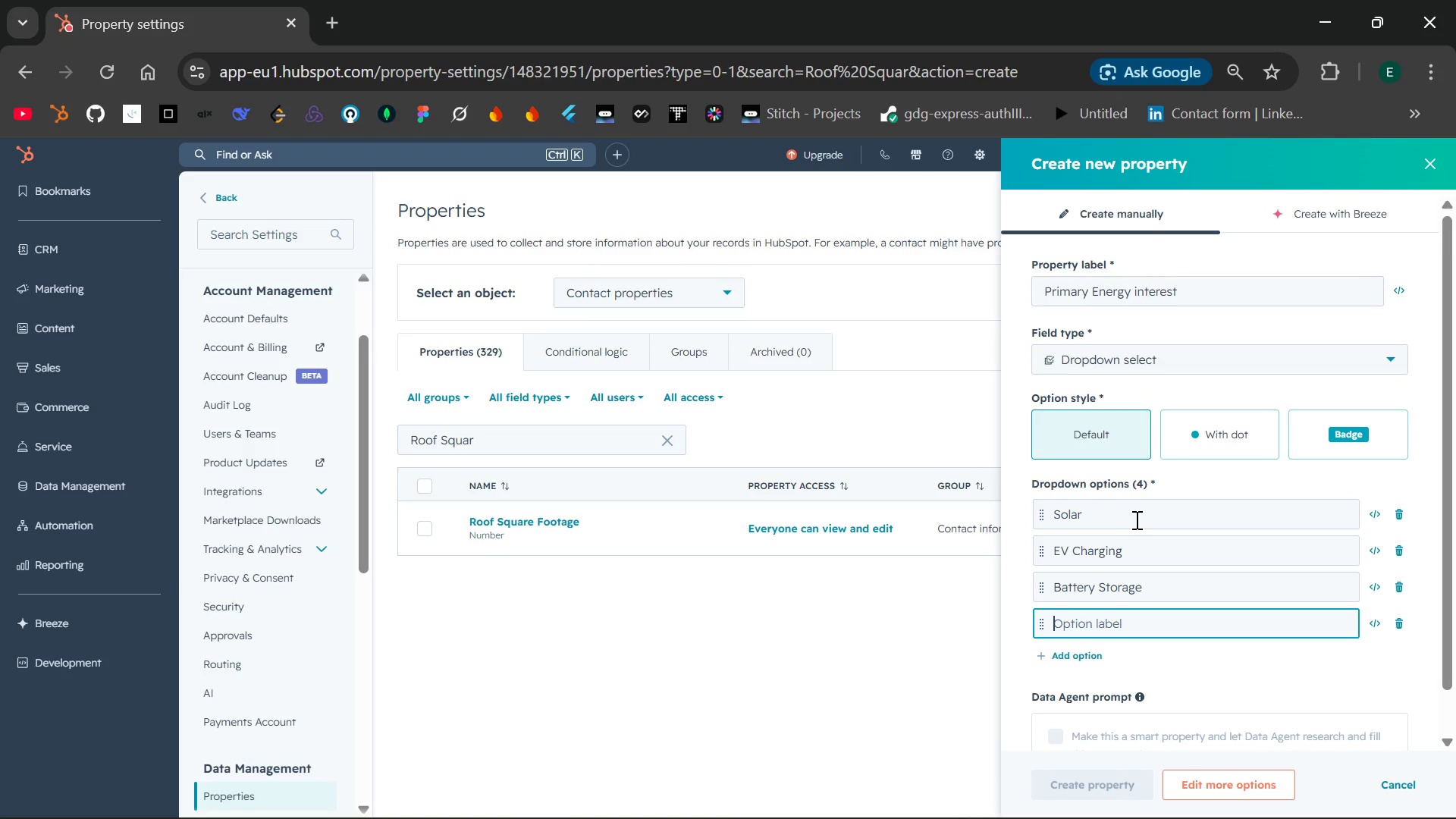 
type(Hybrid)
 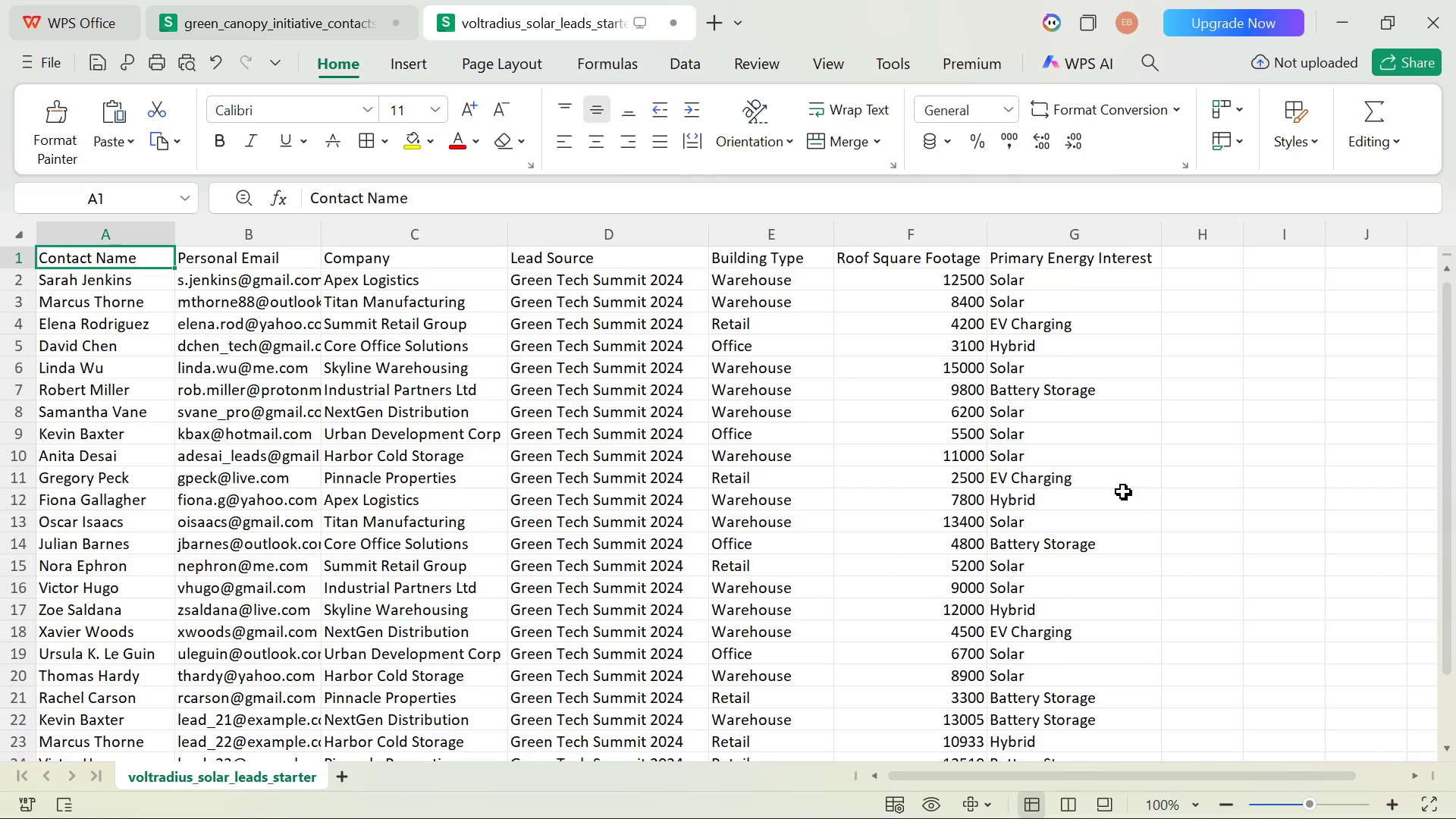 
wait(17.05)
 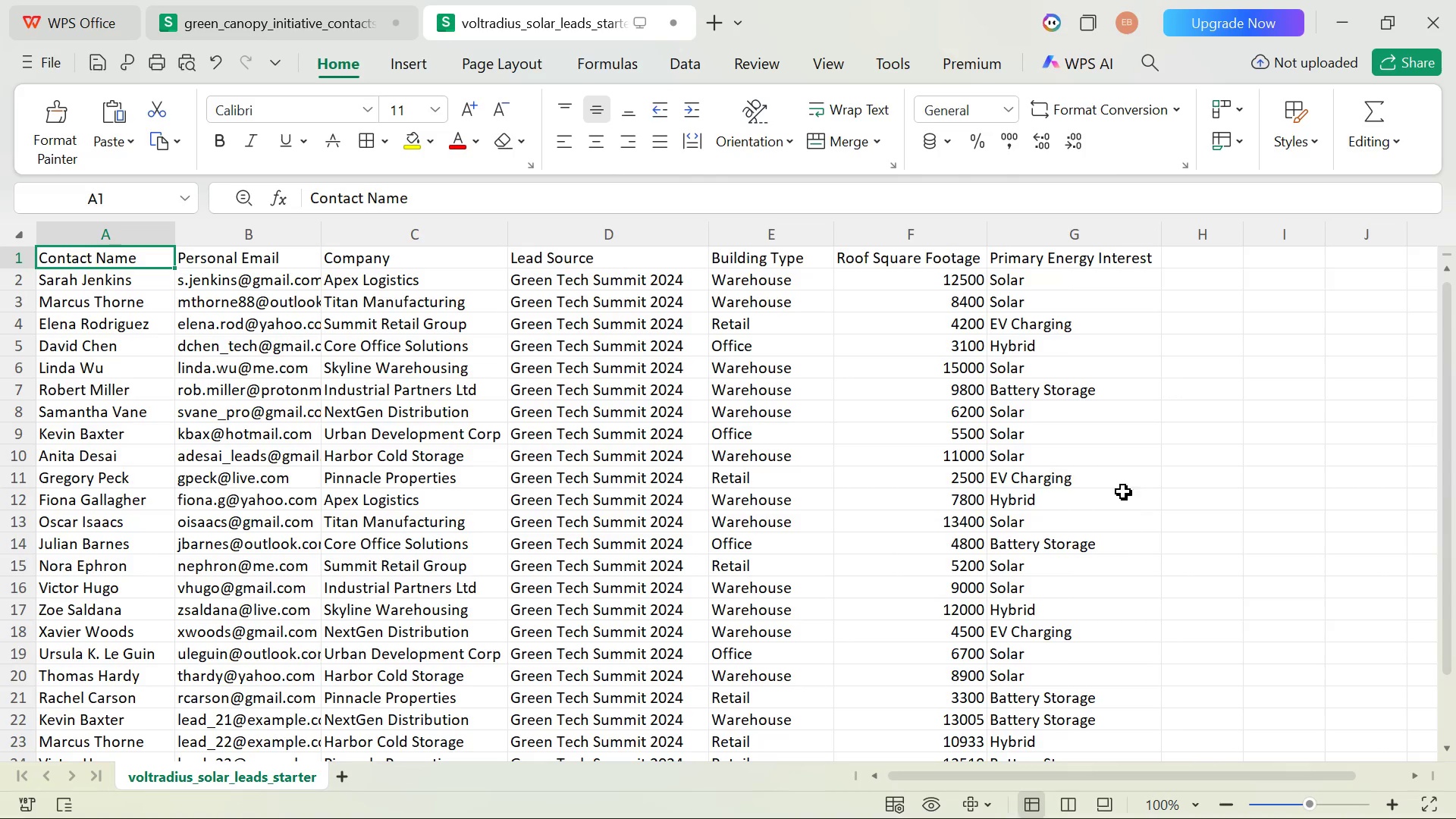 
double_click([1113, 259])
 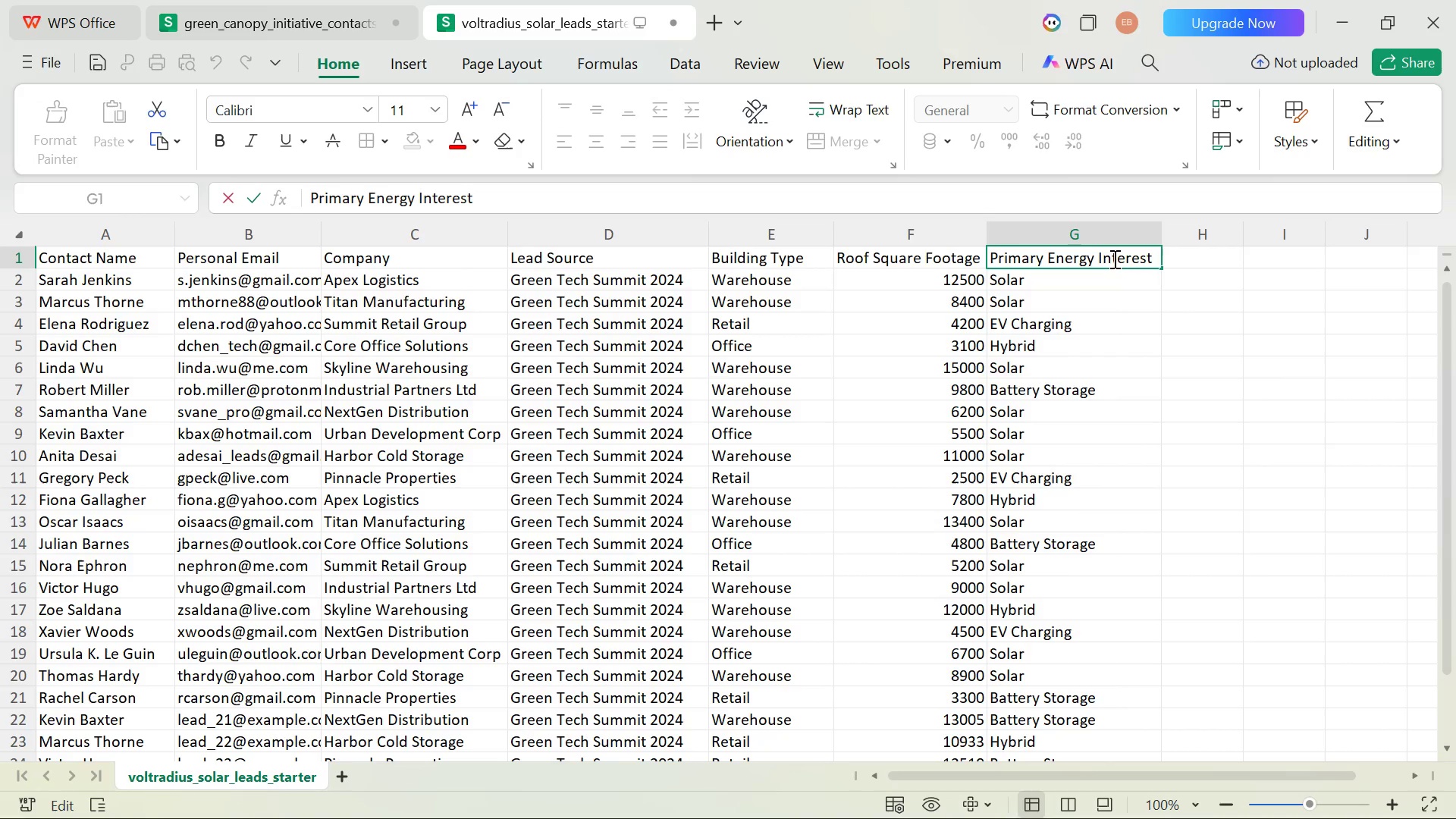 
key(Control+A)
 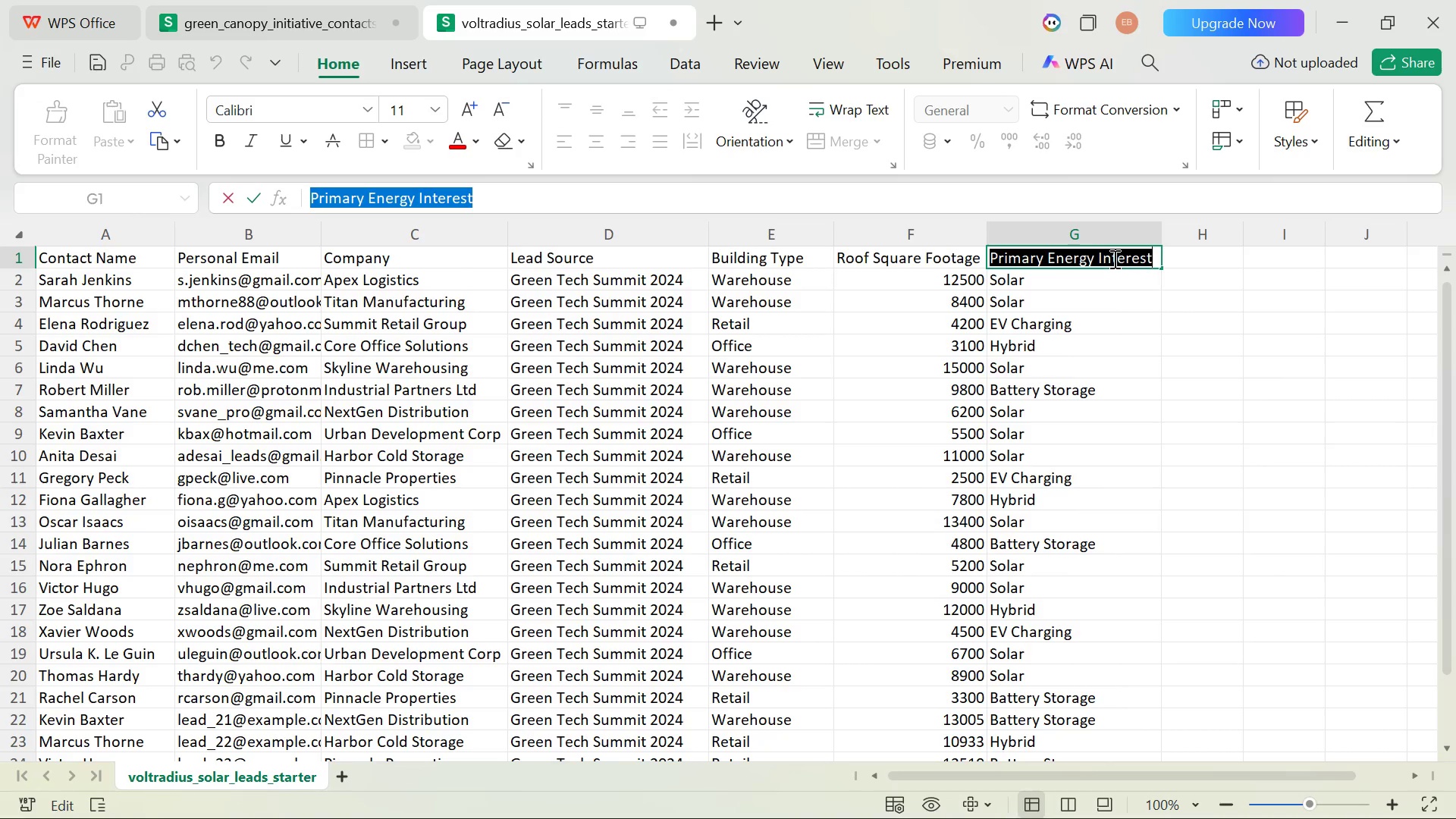 
key(Control+C)
 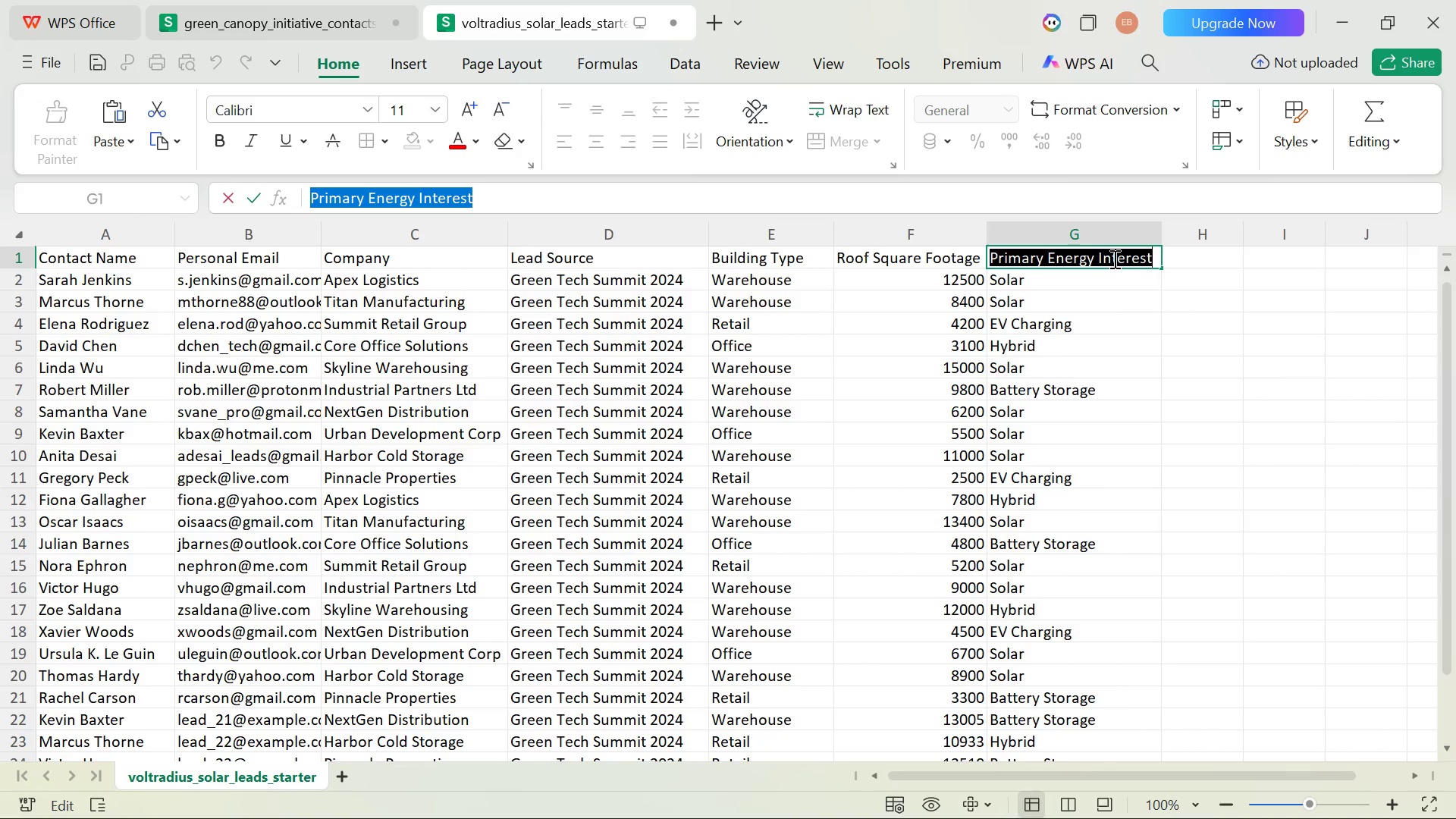 
left_click([1113, 259])
 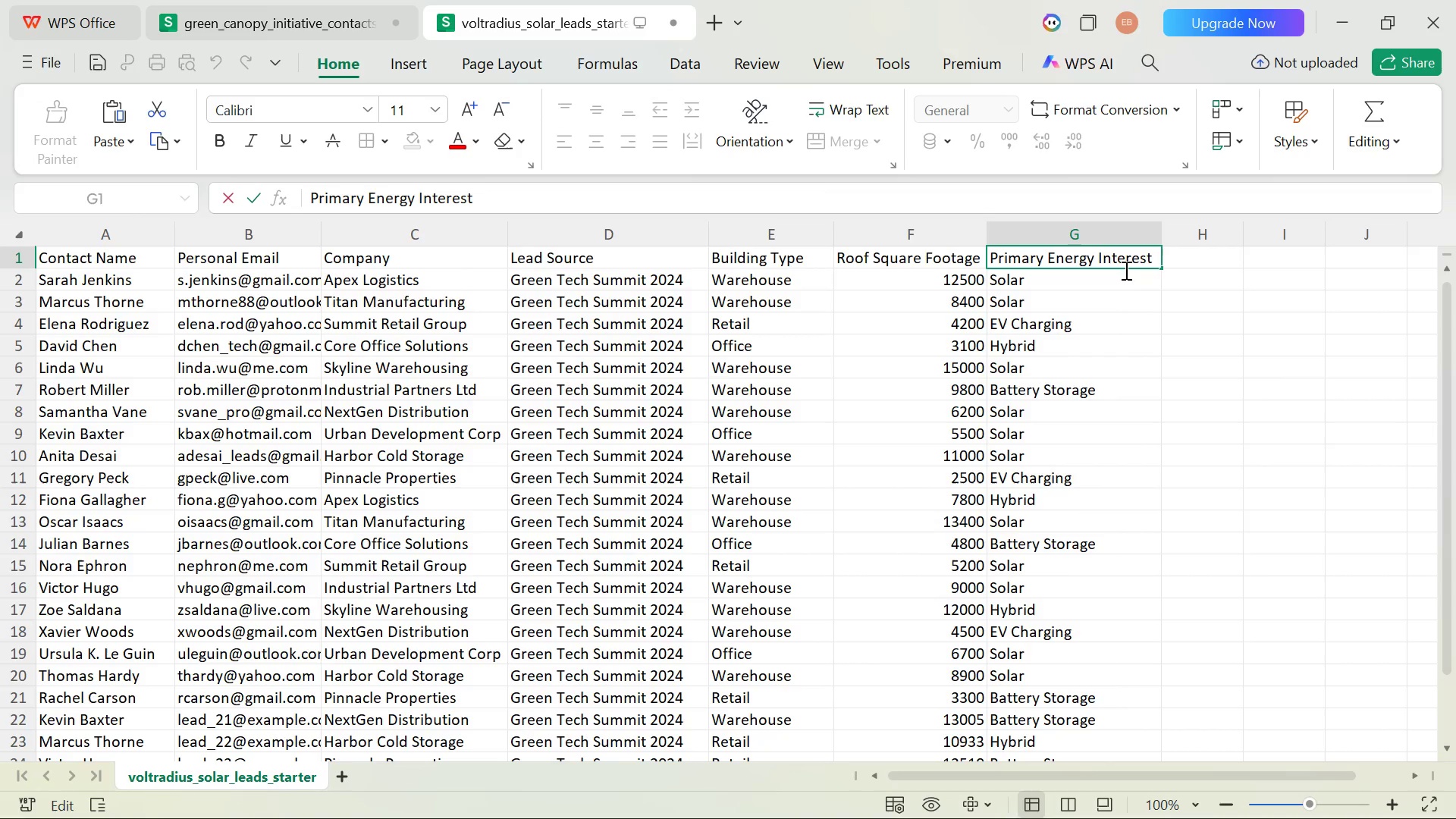 
mouse_move([1141, 288])
 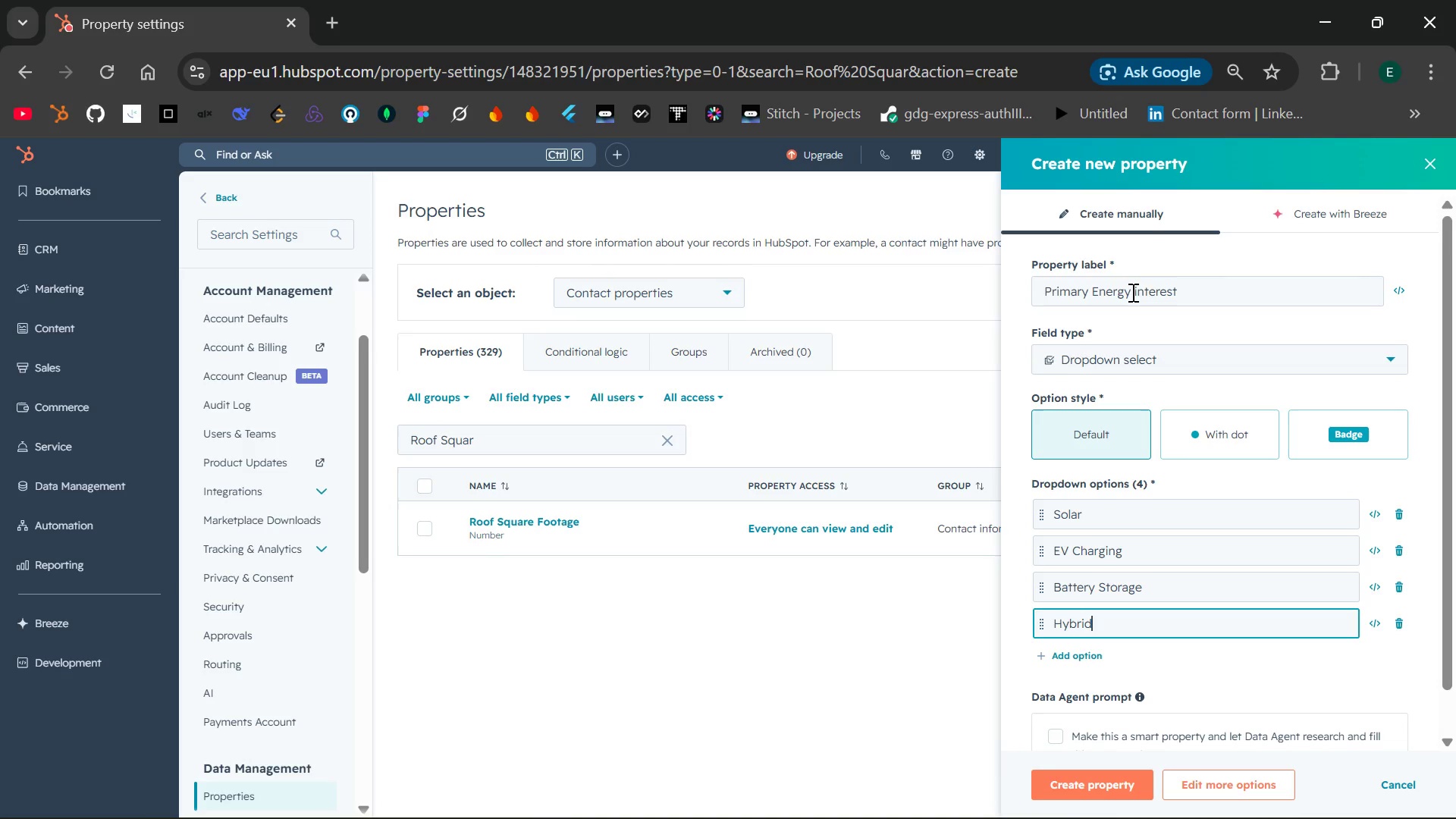 
double_click([1144, 292])
 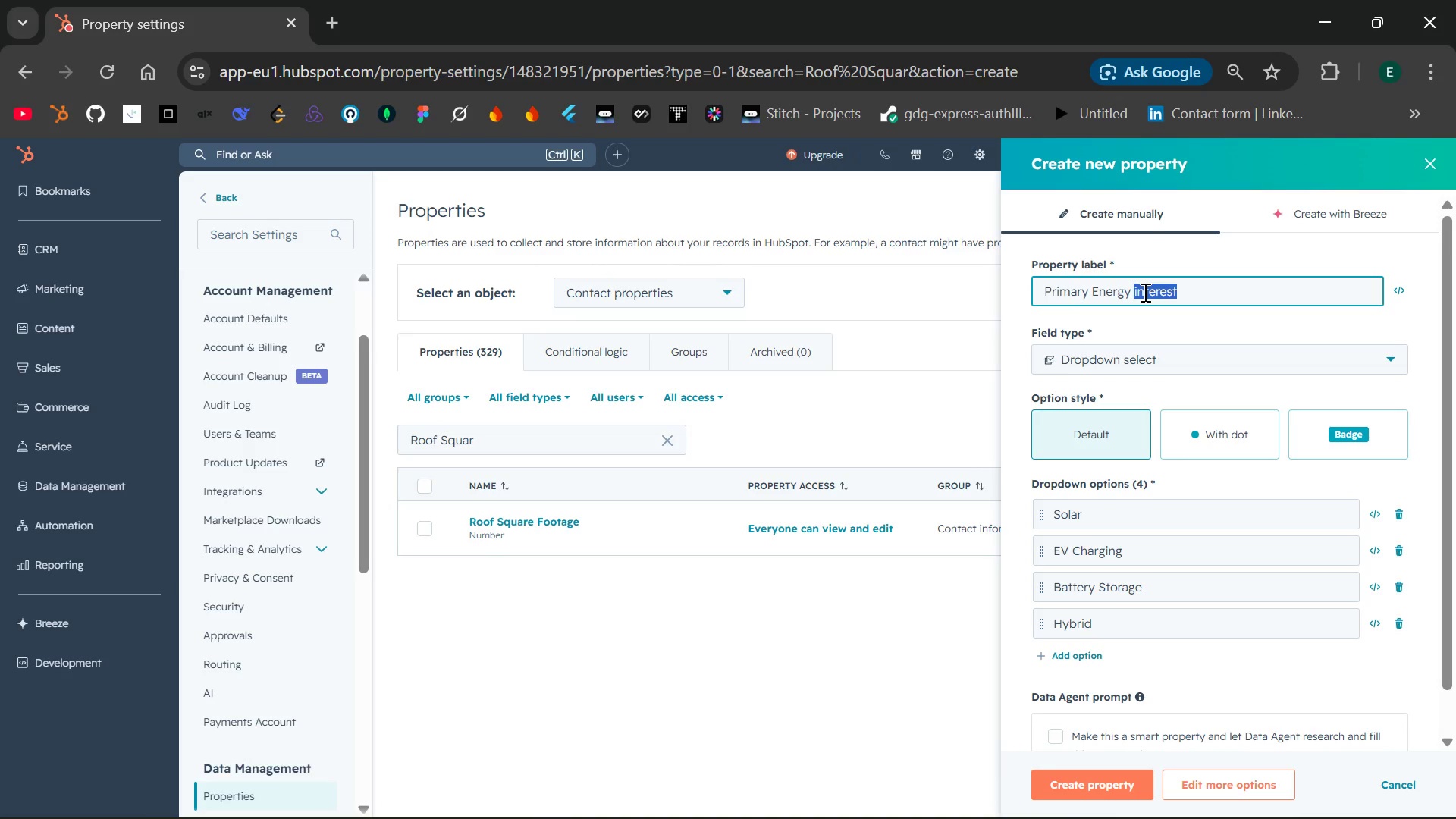 
key(Control+A)
 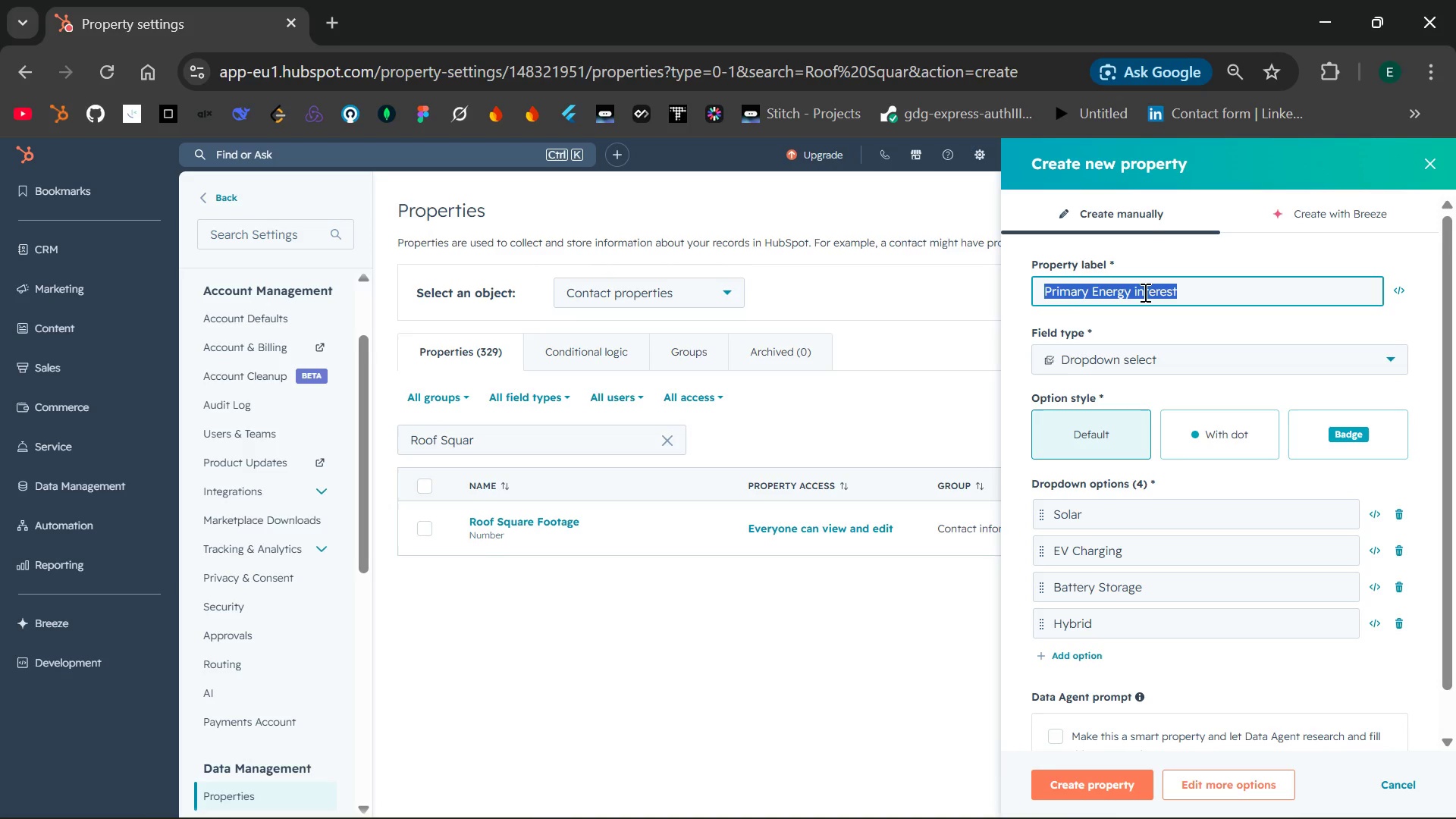 
key(Control+V)
 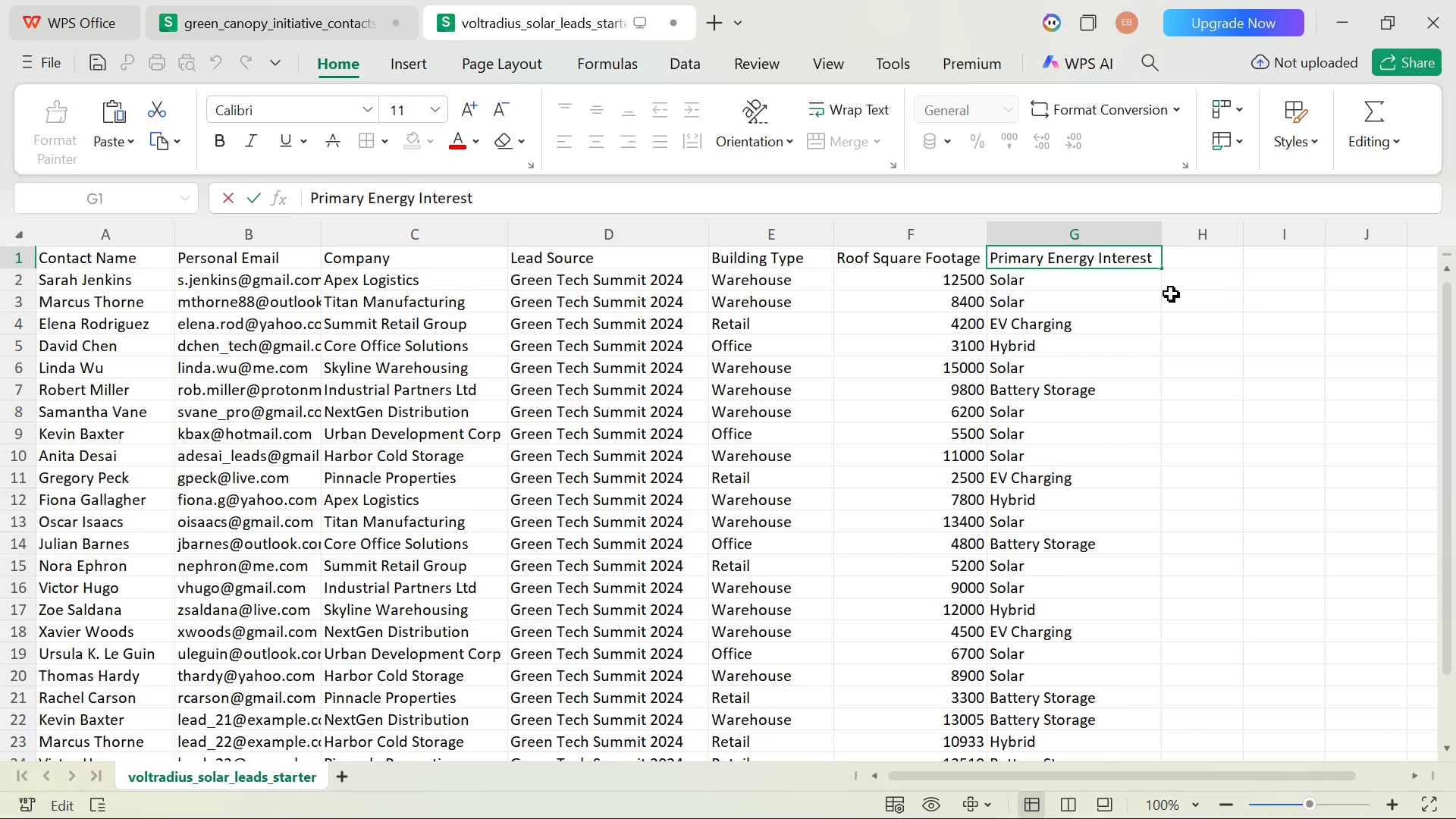 
wait(5.52)
 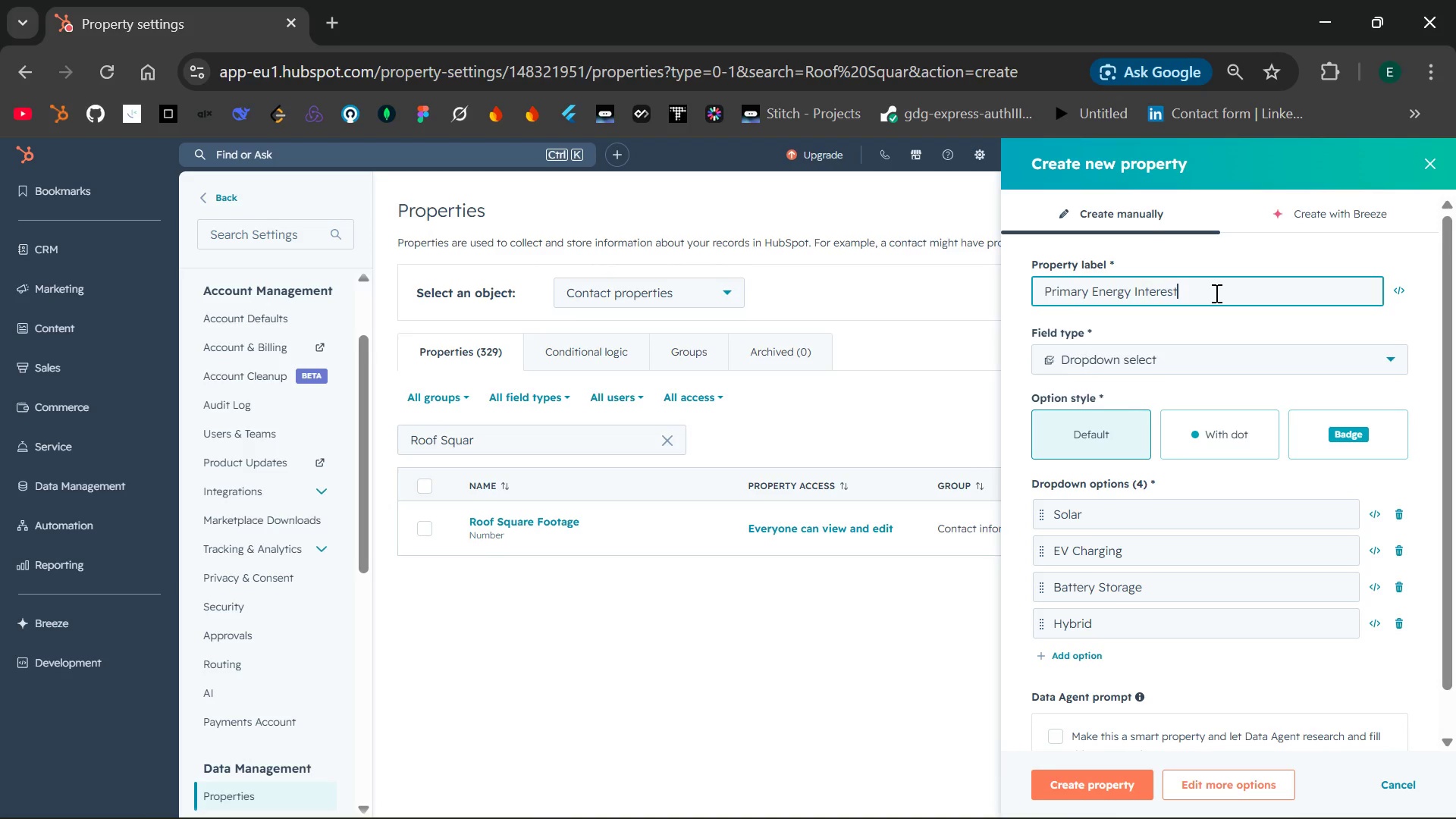 
double_click([1067, 326])
 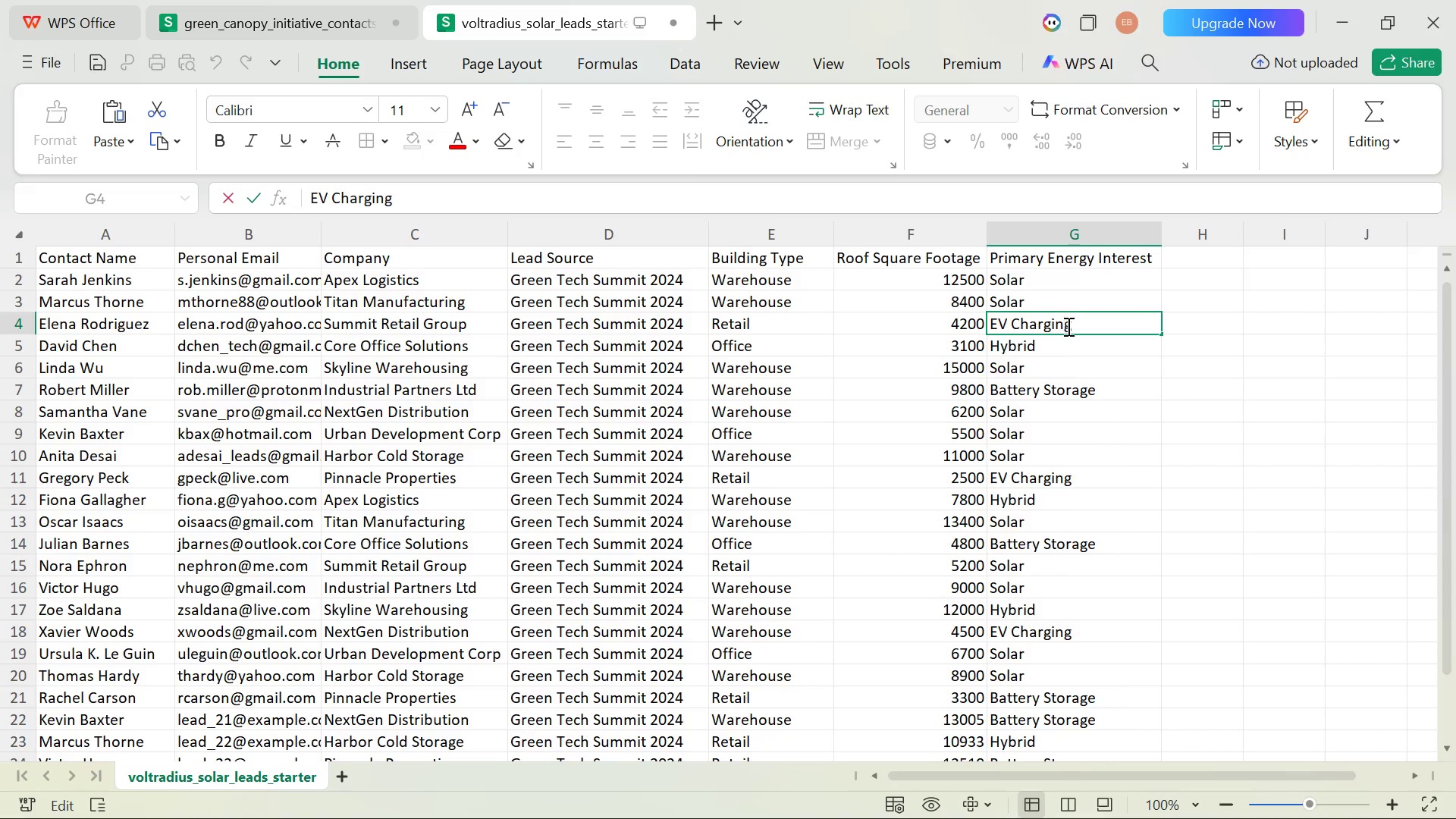 
key(Control+A)
 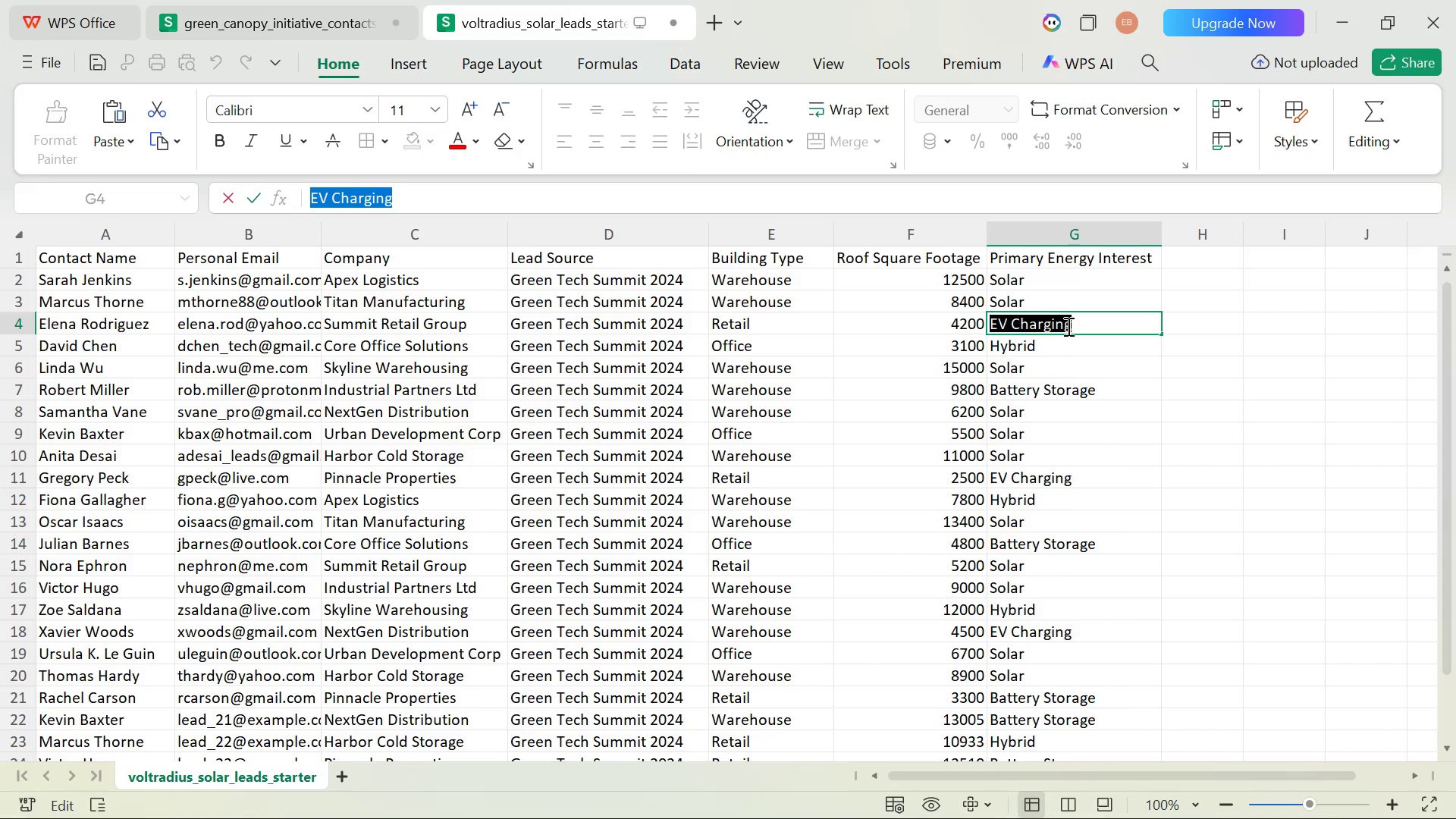 
key(Control+C)
 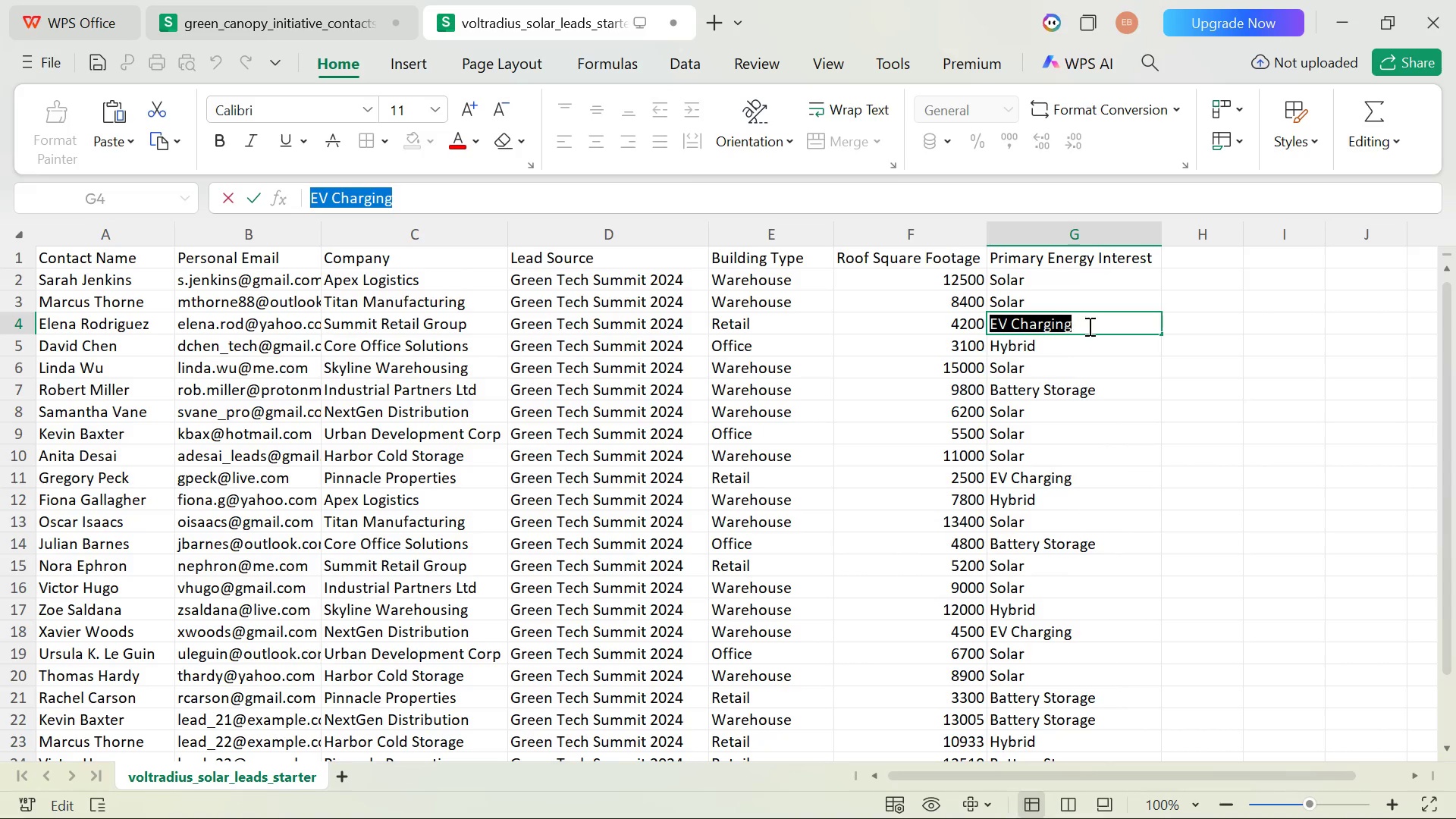 
left_click([1088, 326])
 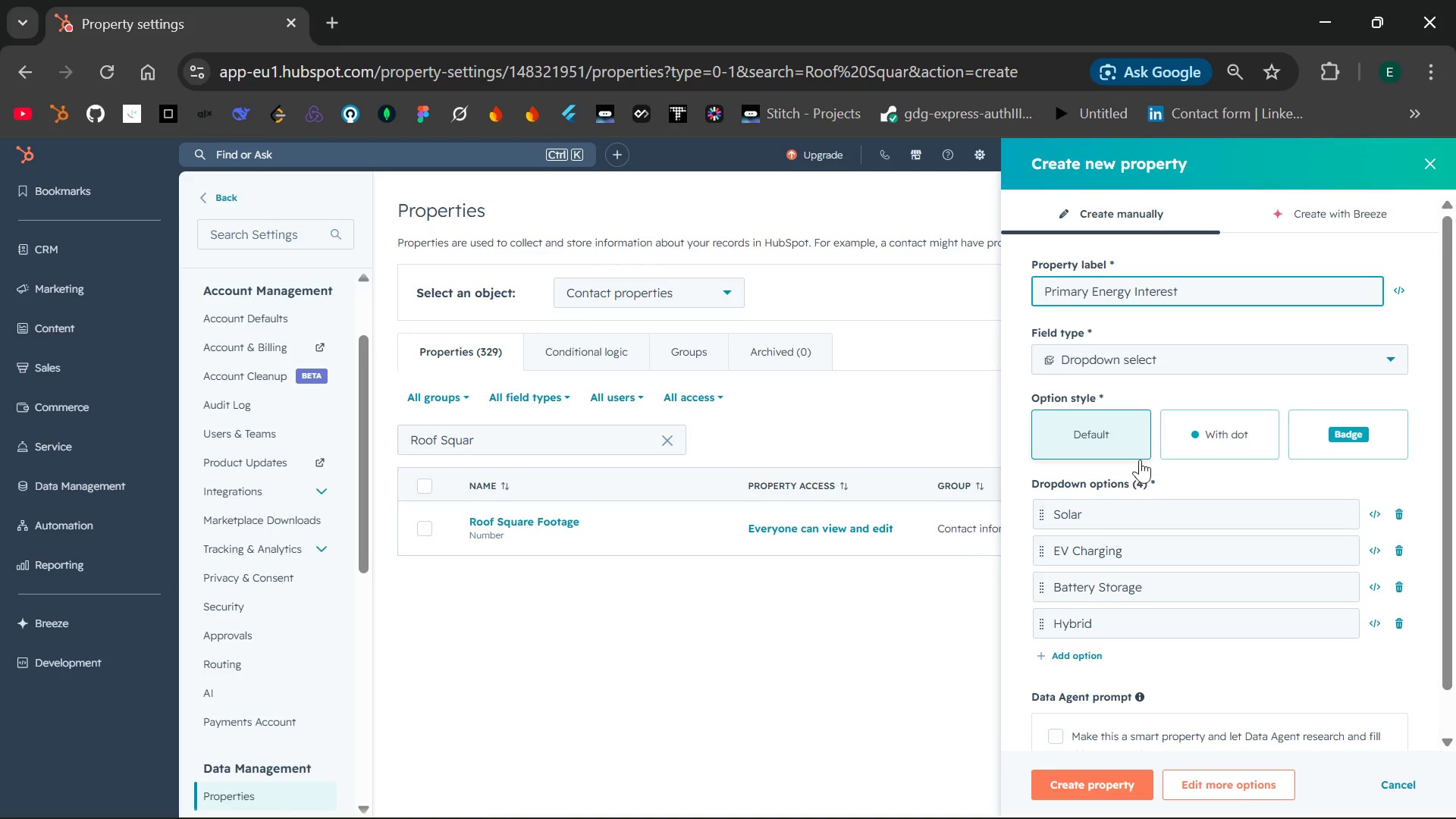 
double_click([1103, 551])
 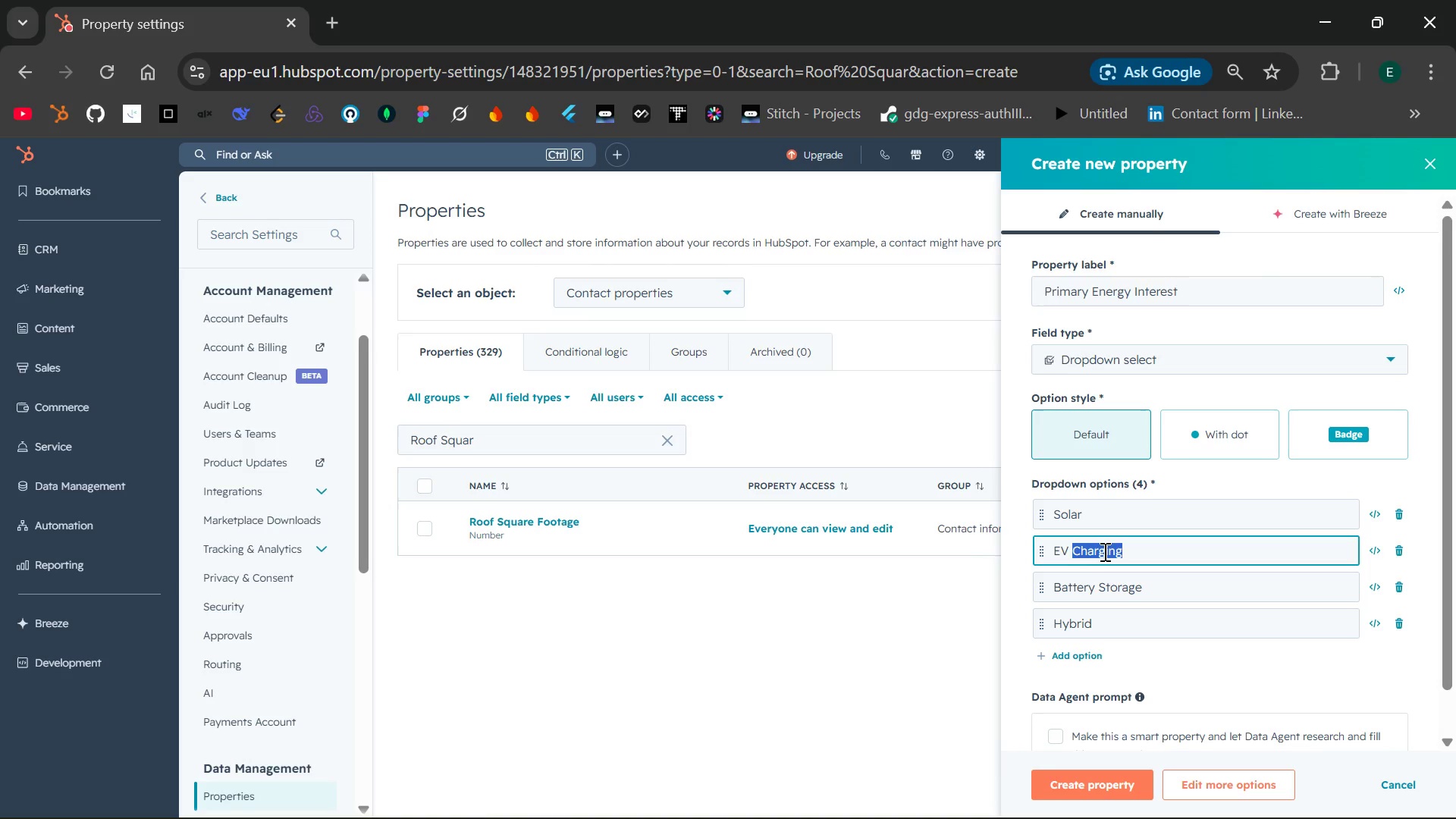 
key(Control+A)
 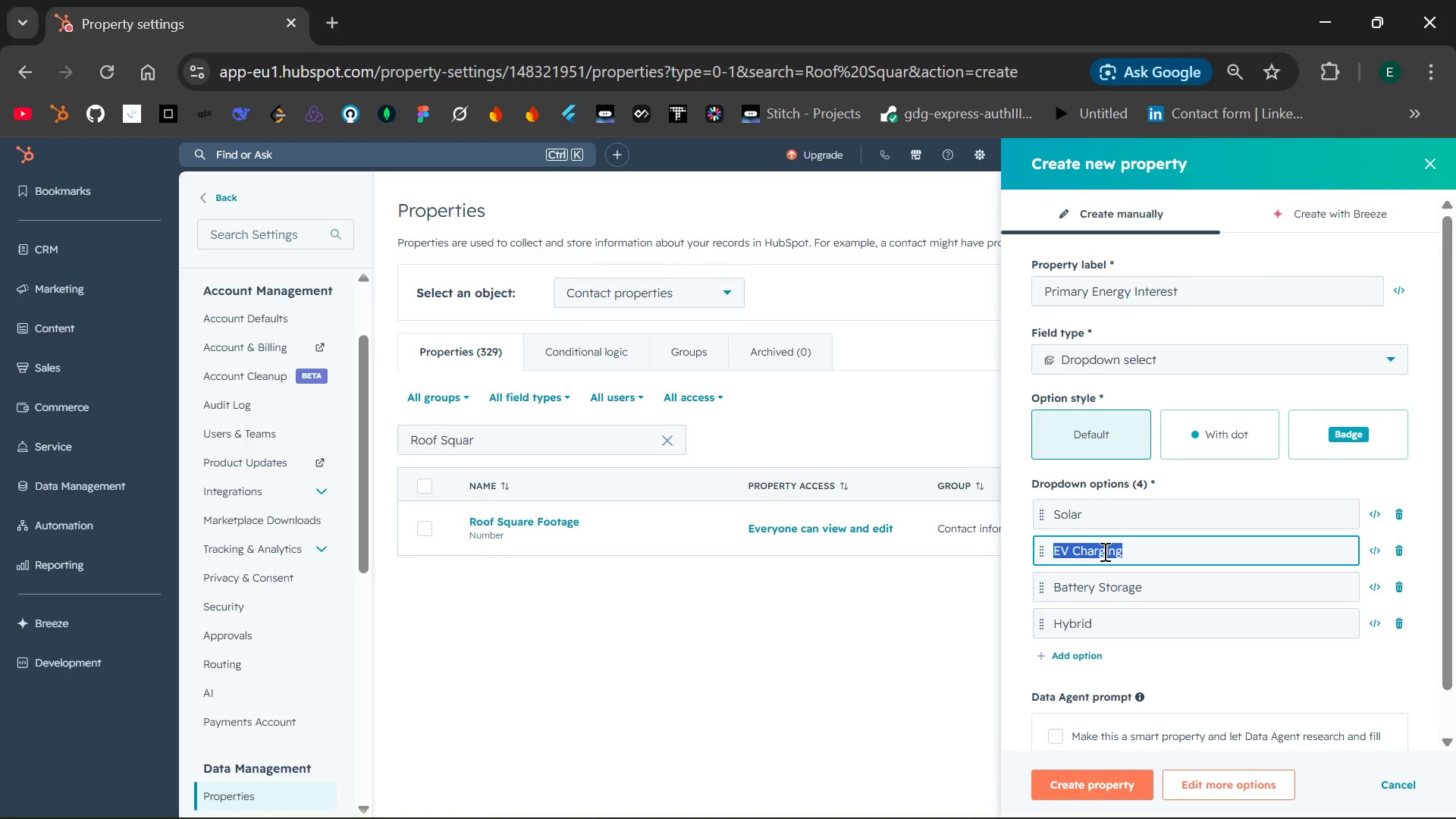 
key(Control+V)
 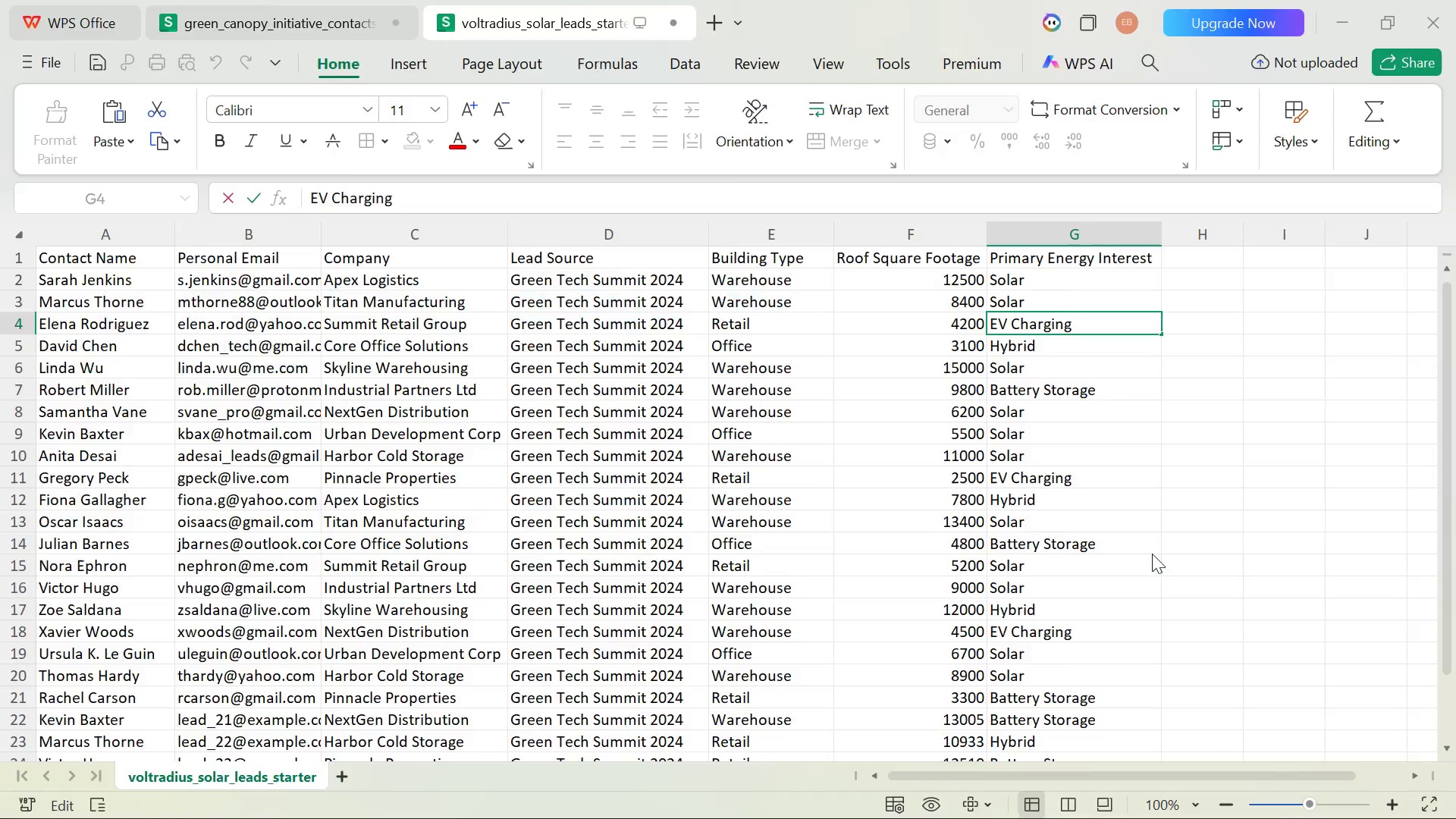 
scroll: coordinate [1152, 554], scroll_direction: down, amount: 1.0
 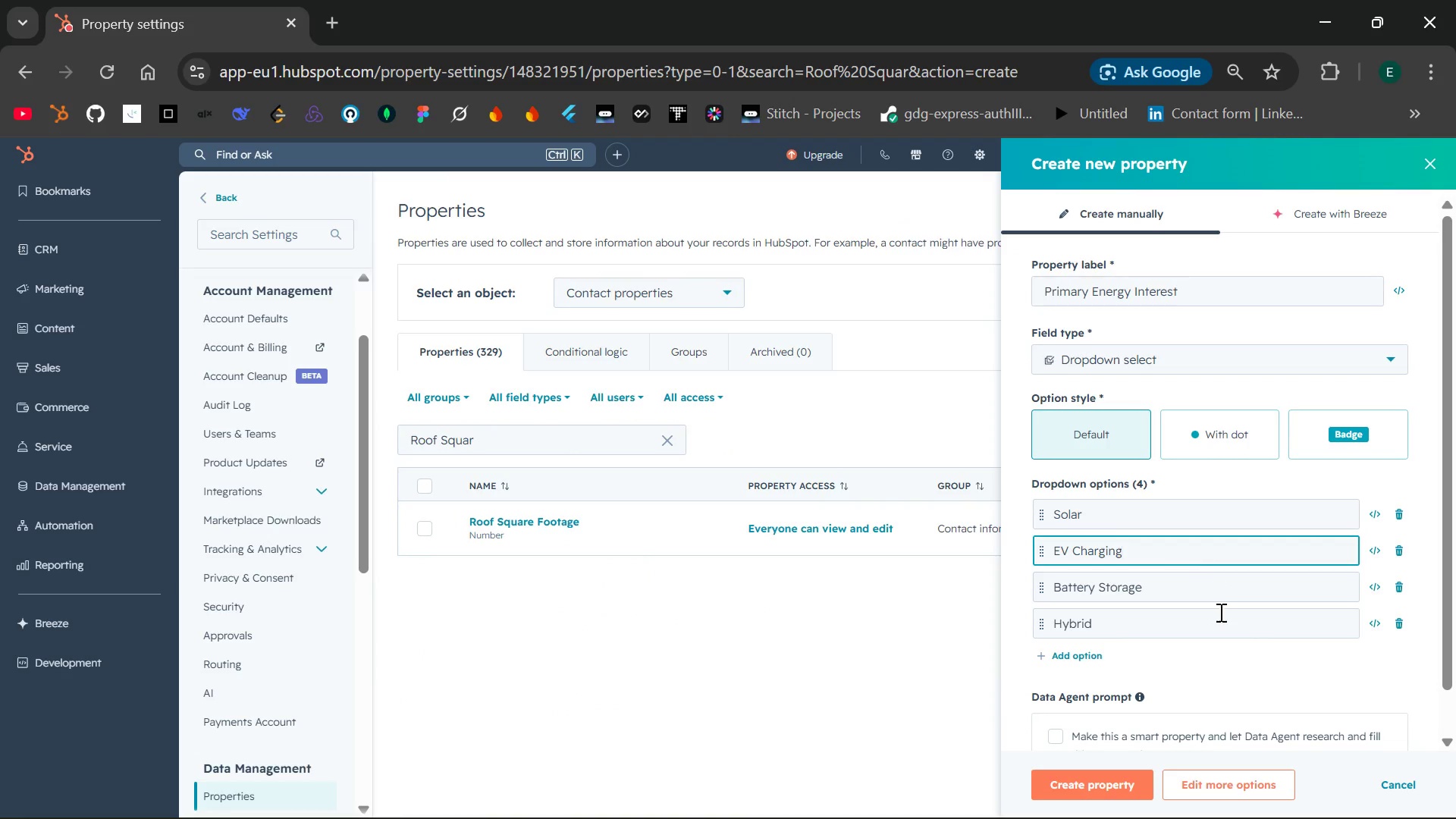 
left_click([1179, 623])
 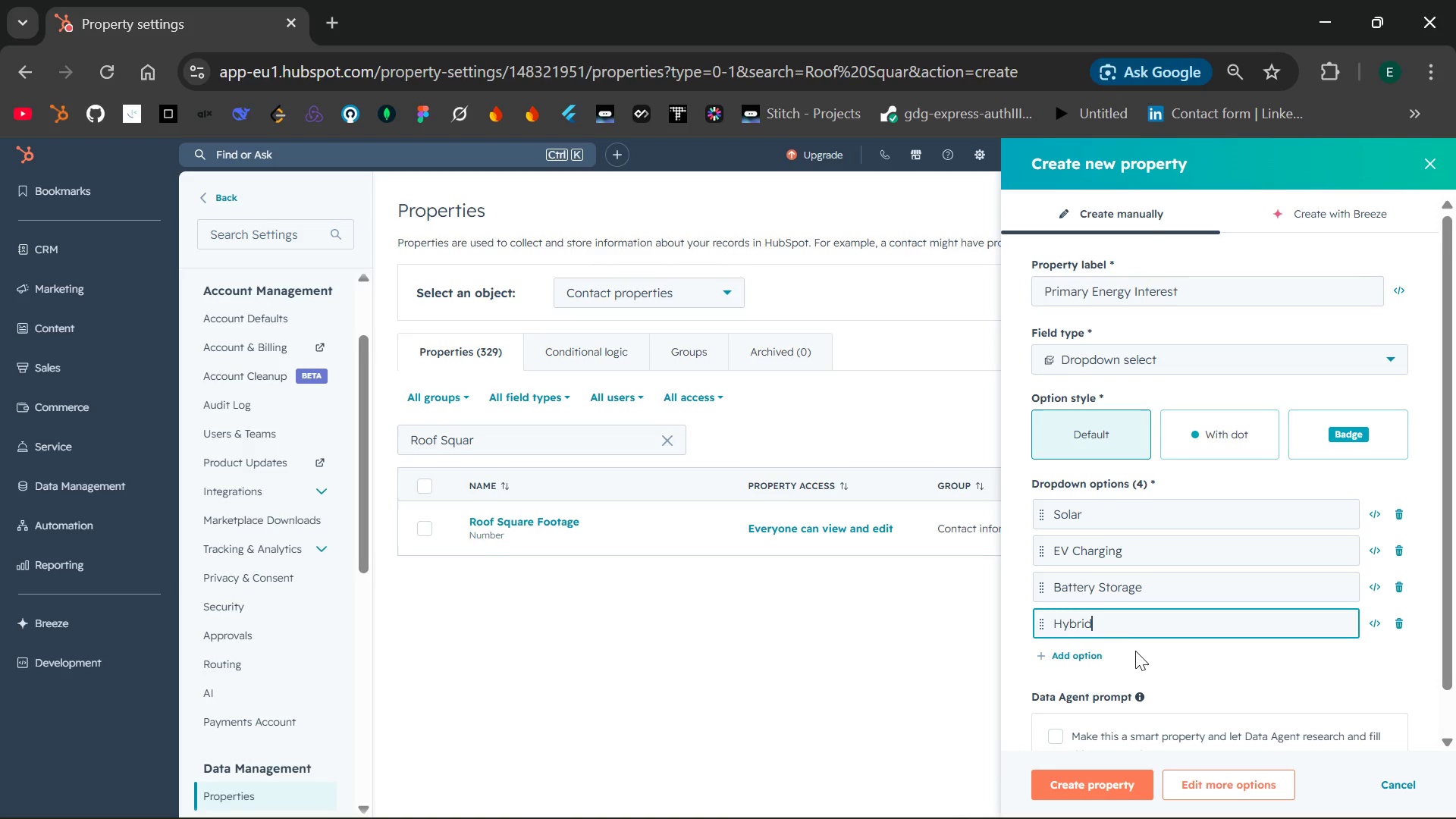 
wait(8.25)
 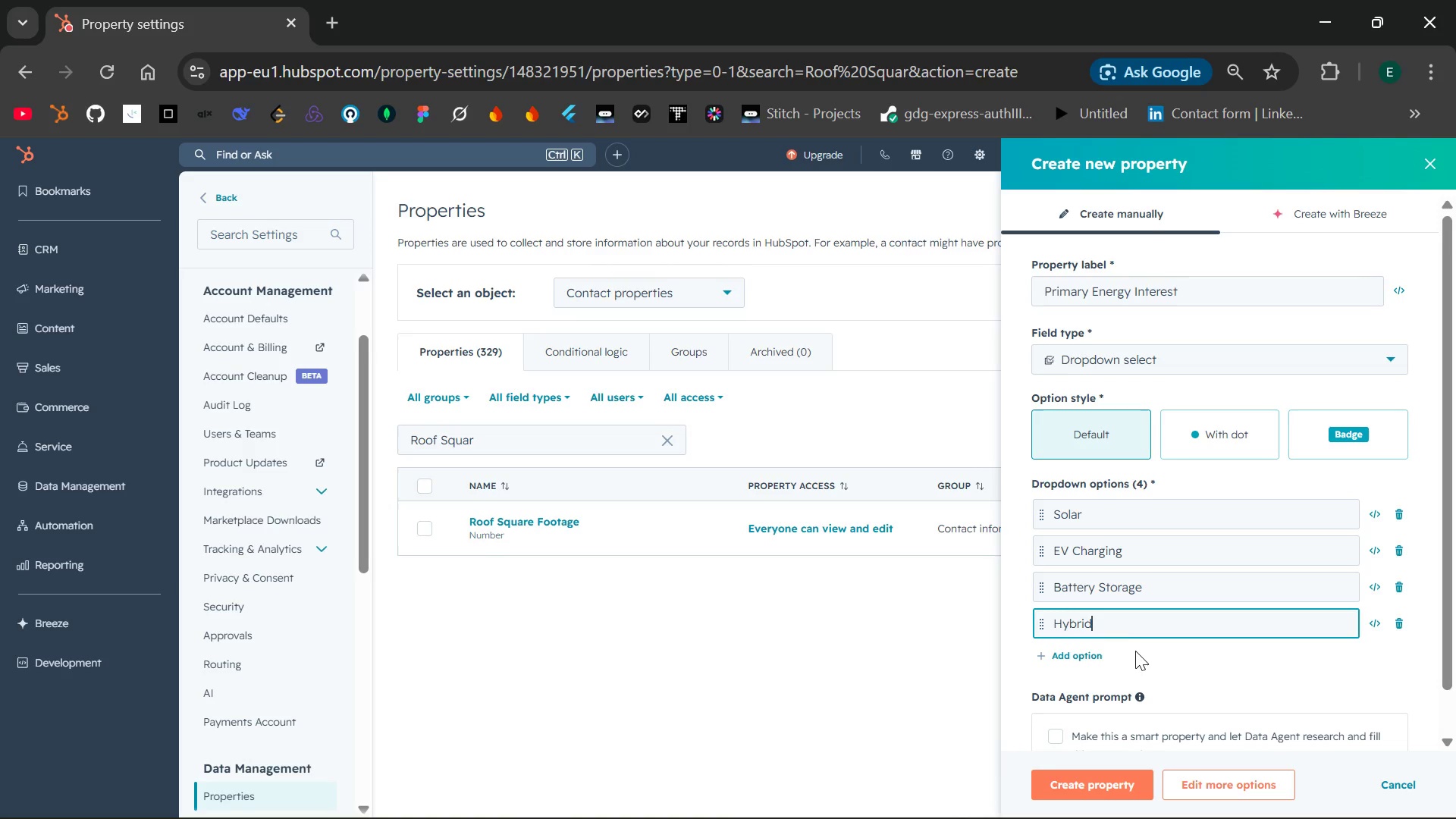 
left_click([1083, 777])